 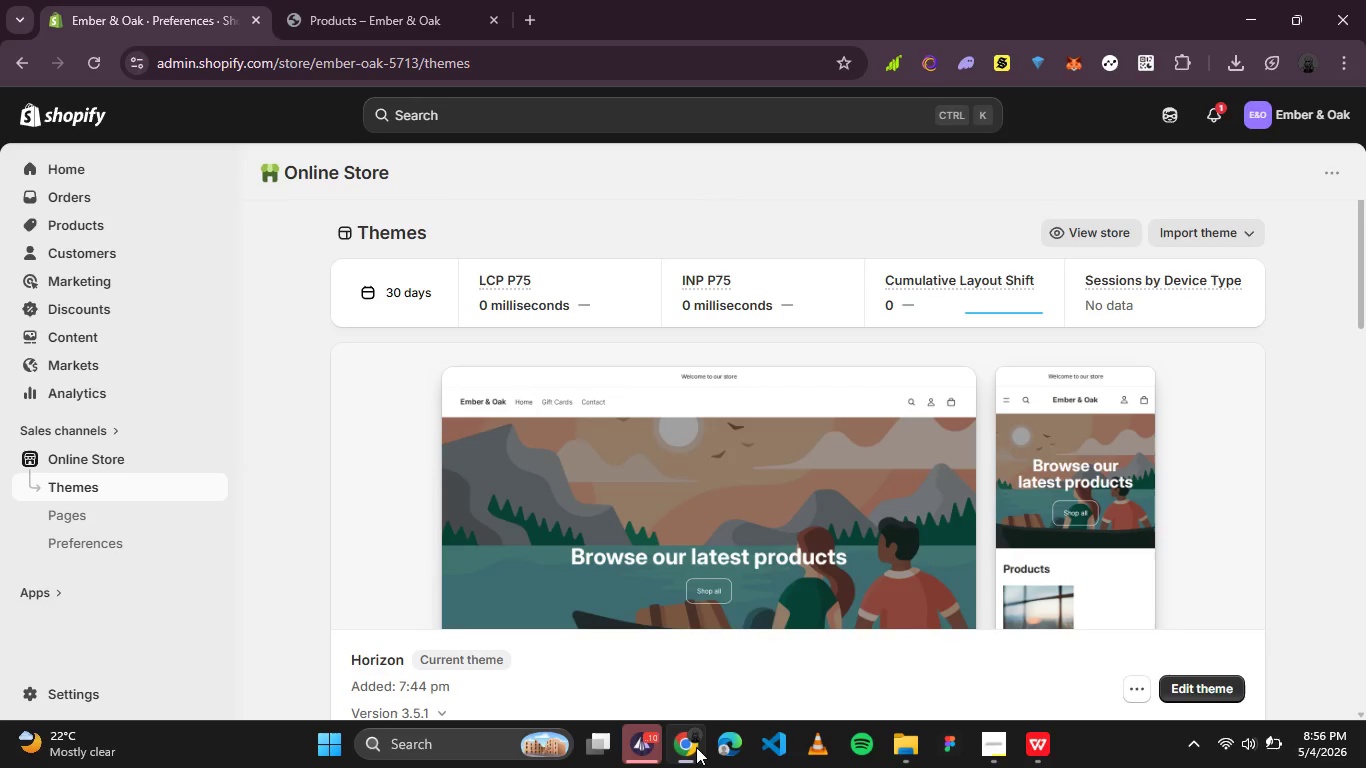 
scroll: coordinate [579, 542], scroll_direction: down, amount: 7.0
 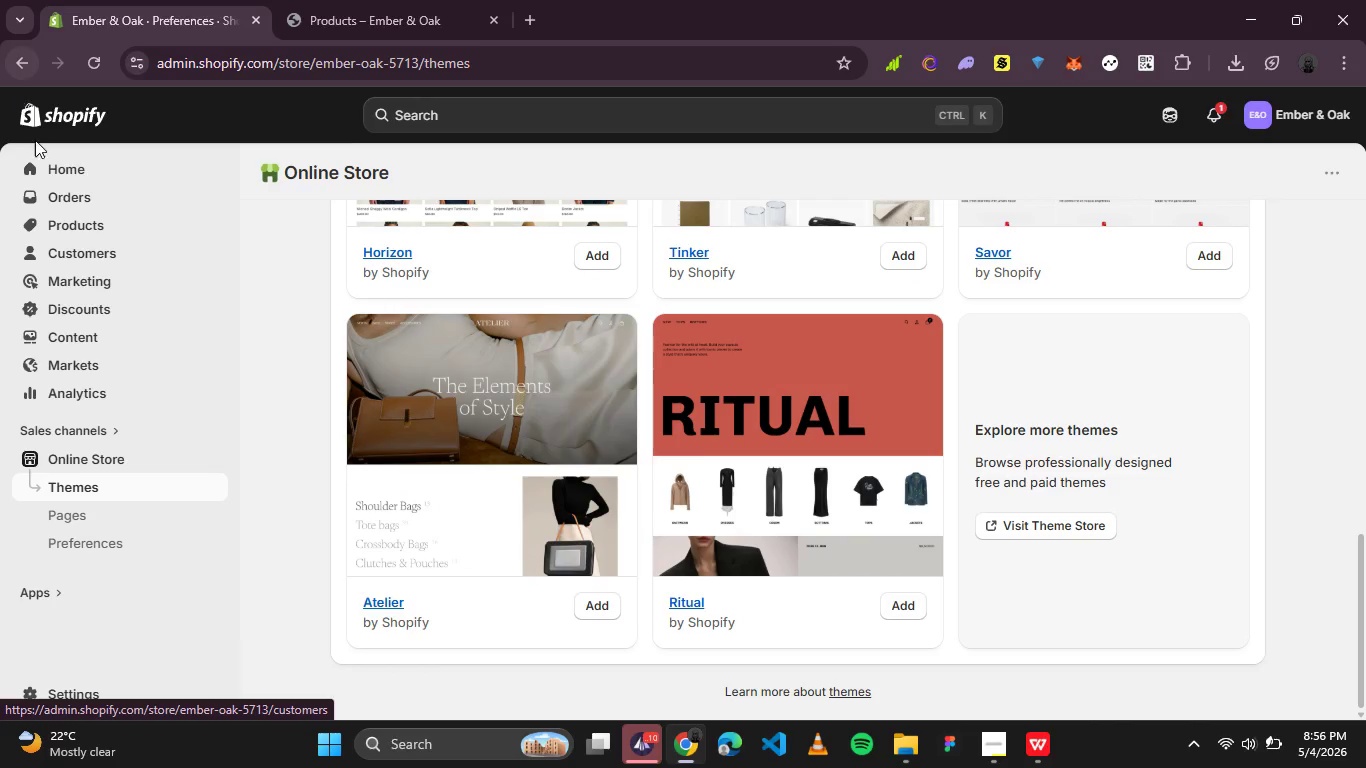 
left_click([51, 172])
 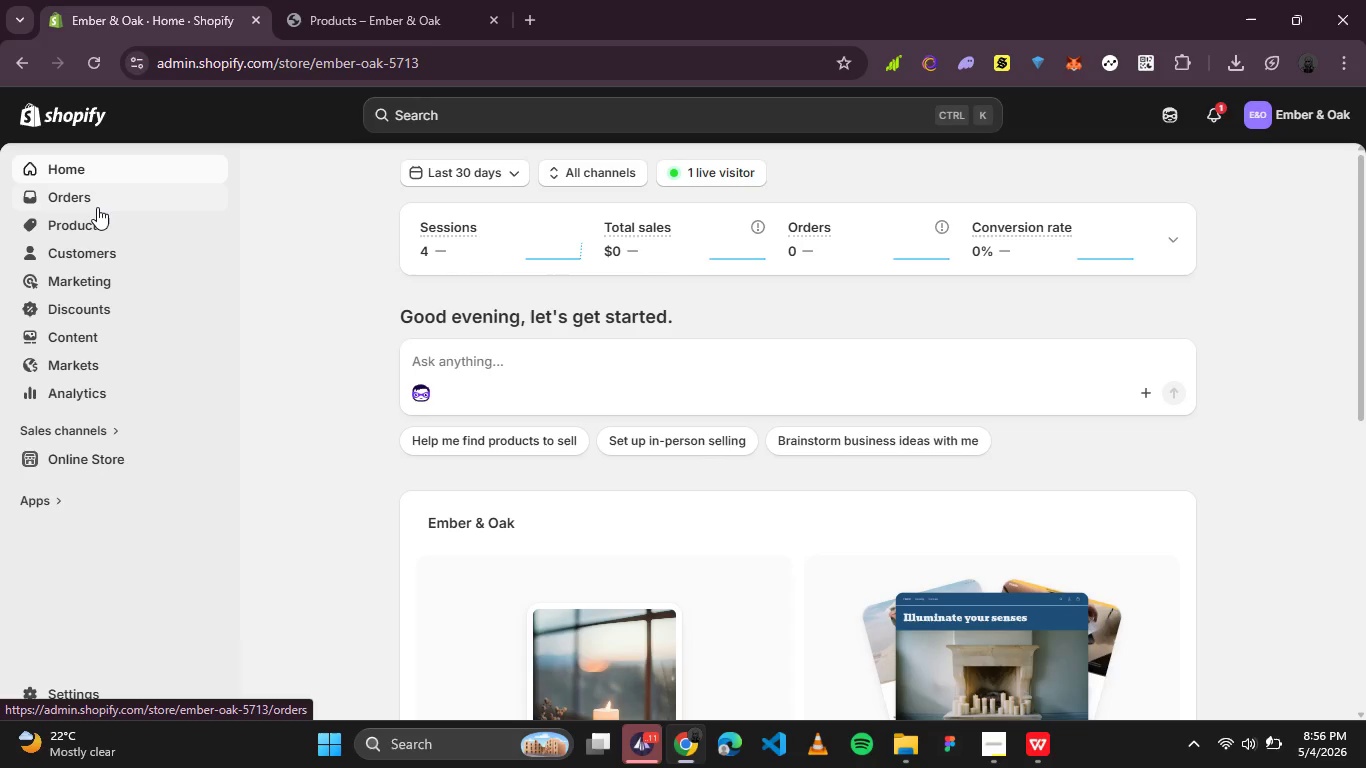 
wait(34.52)
 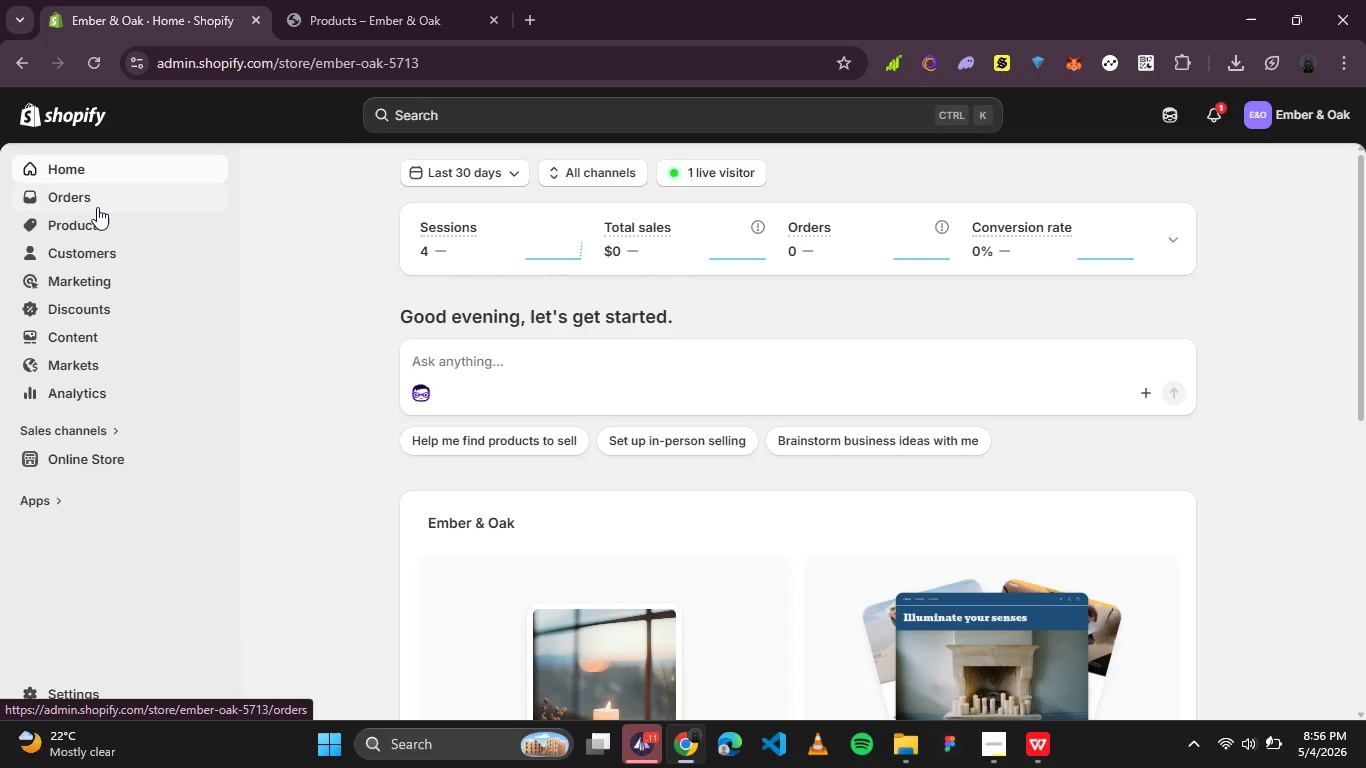 
scroll: coordinate [247, 288], scroll_direction: none, amount: 0.0
 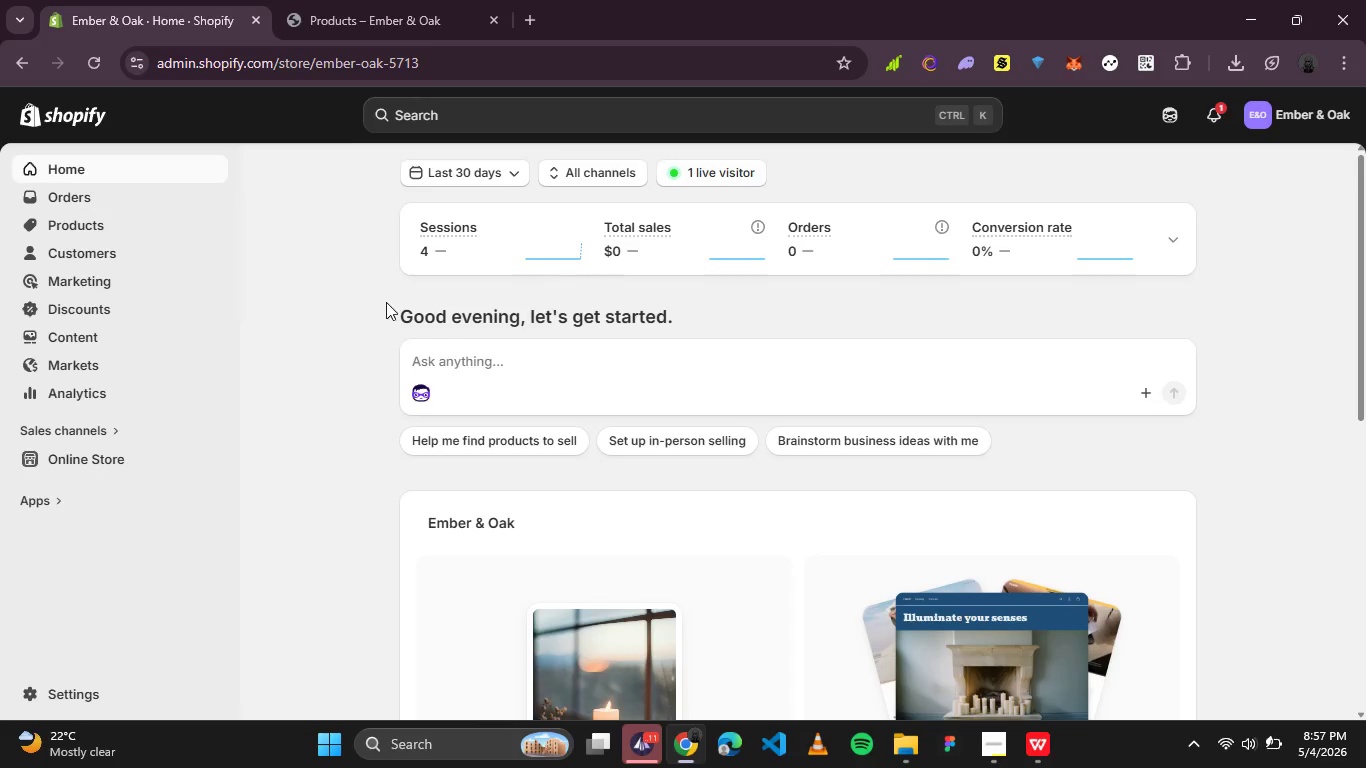 
scroll: coordinate [387, 302], scroll_direction: down, amount: 5.0
 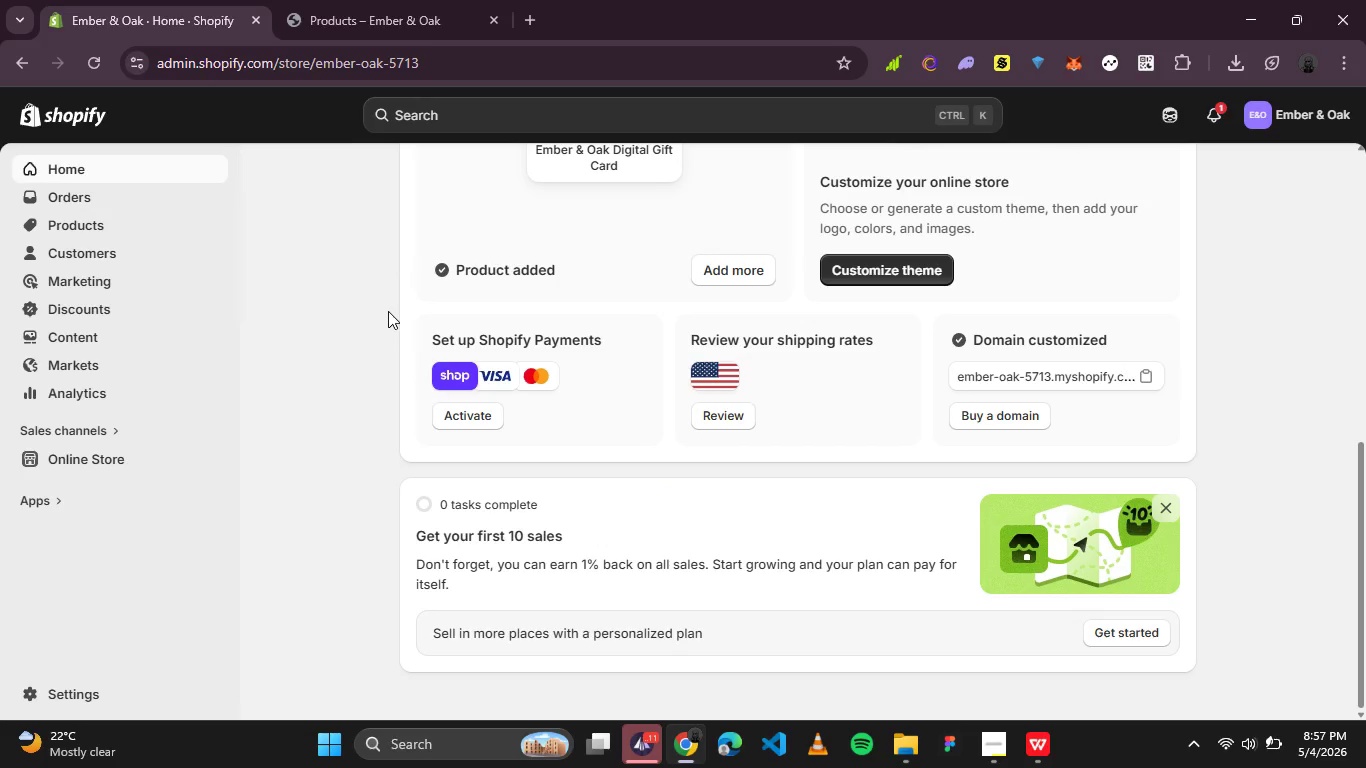 
scroll: coordinate [388, 312], scroll_direction: up, amount: 6.0
 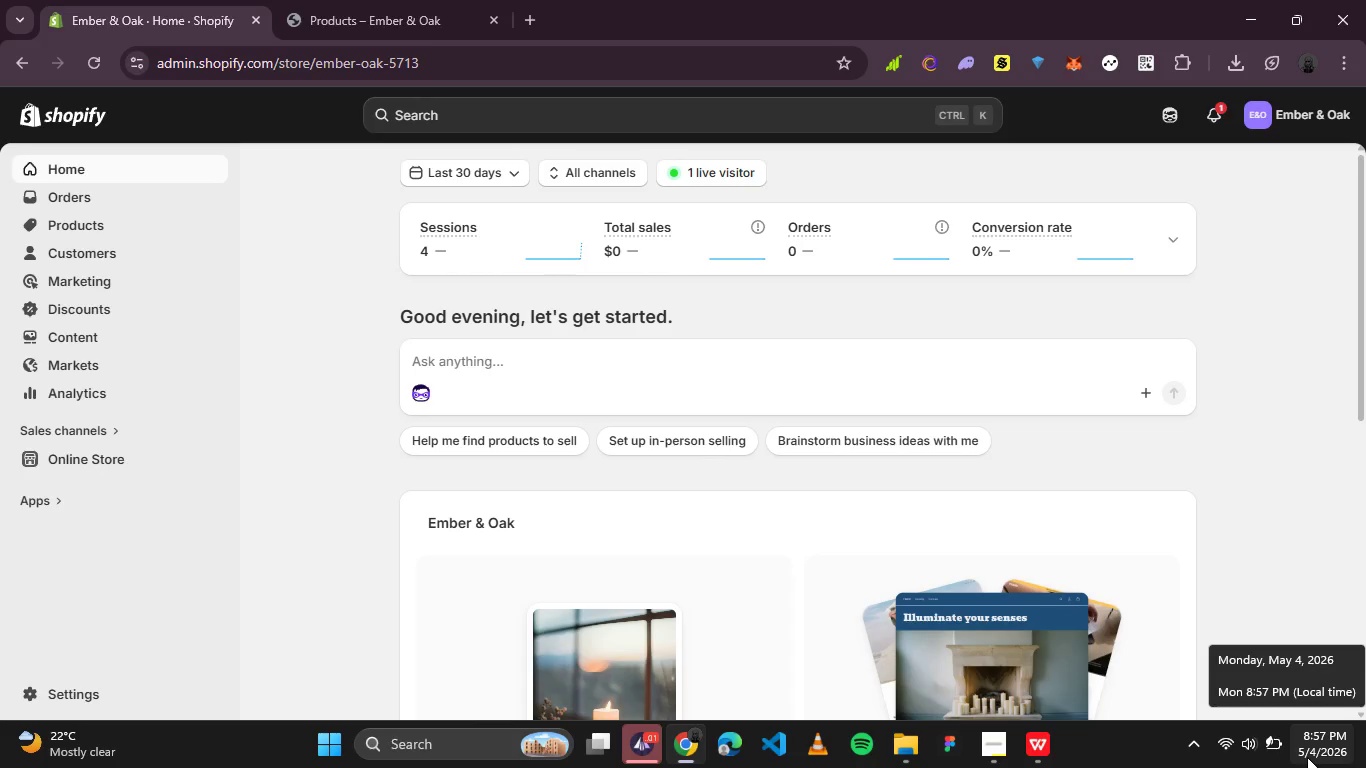 
wait(35.74)
 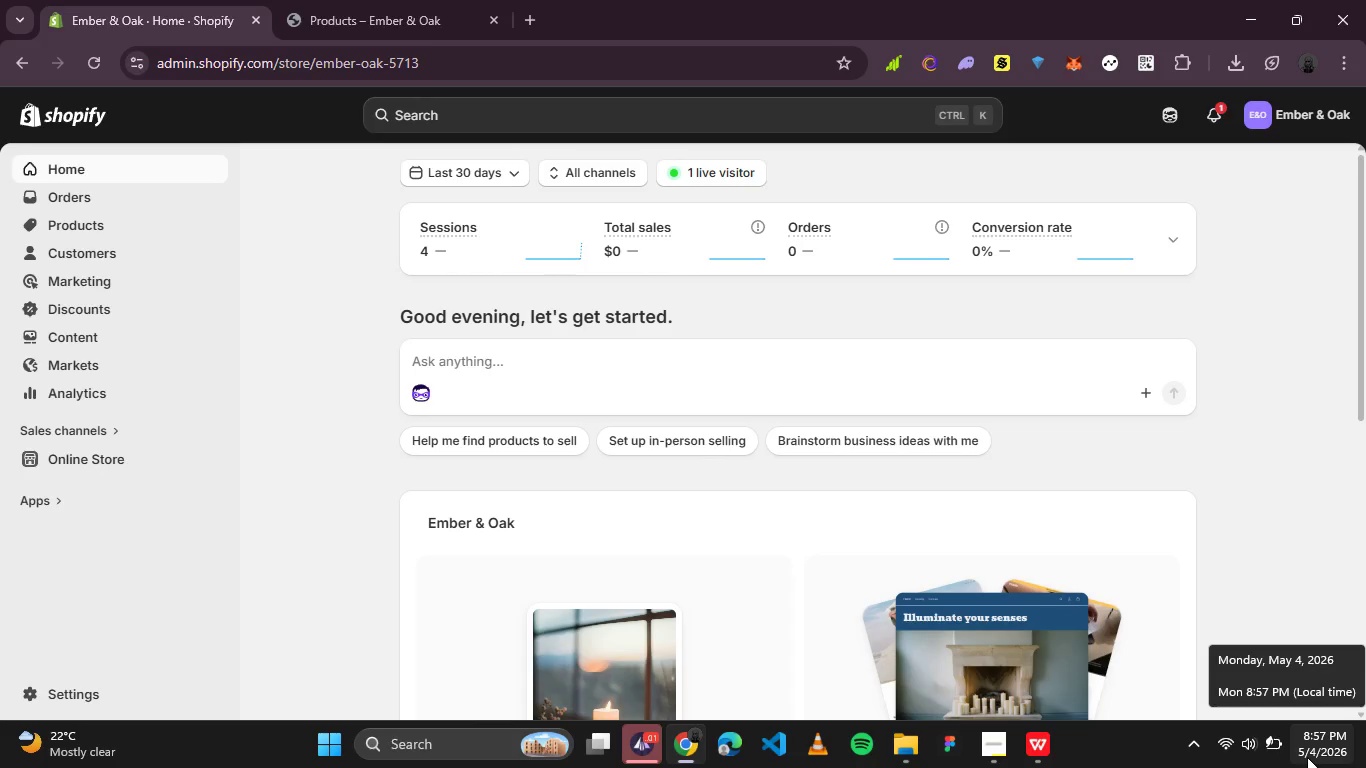 
scroll: coordinate [1035, 609], scroll_direction: down, amount: 9.0
 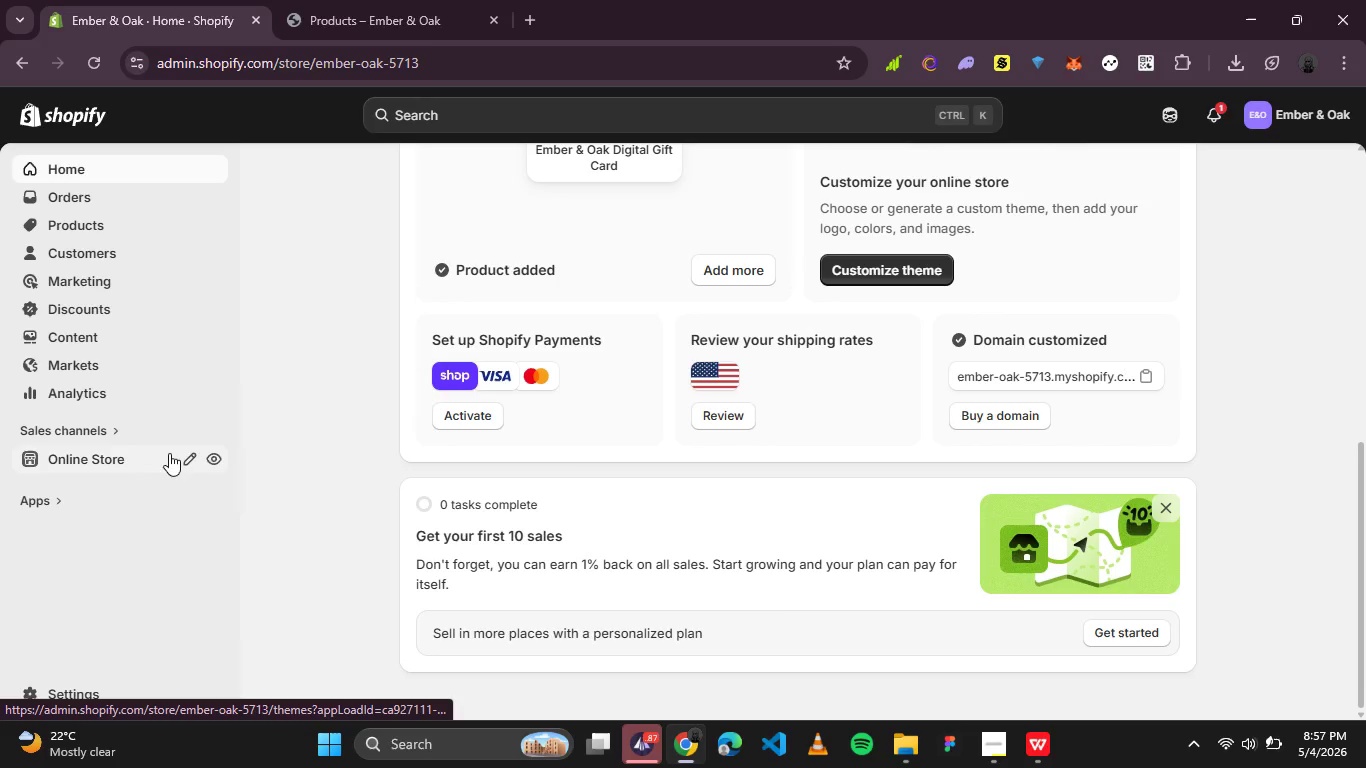 
left_click([213, 456])
 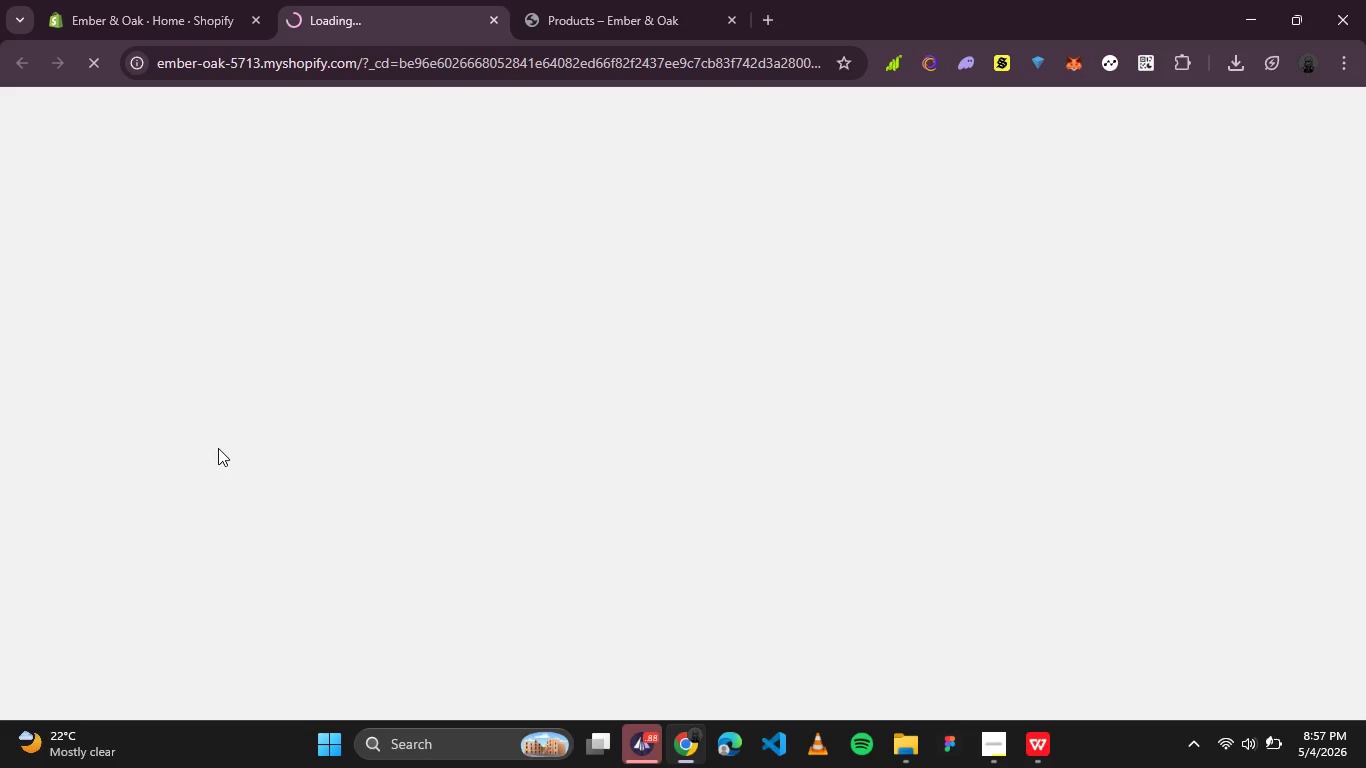 
wait(8.02)
 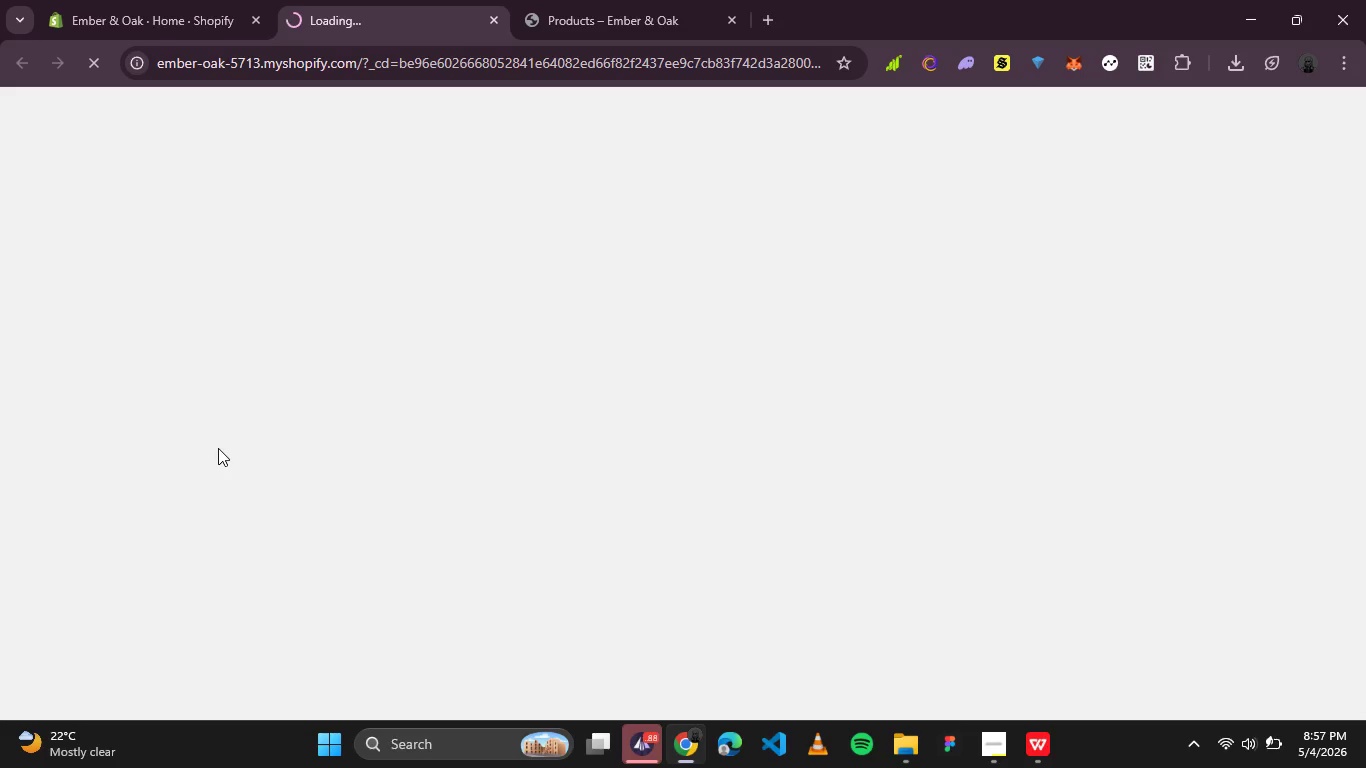 
scroll: coordinate [311, 421], scroll_direction: down, amount: 6.0
 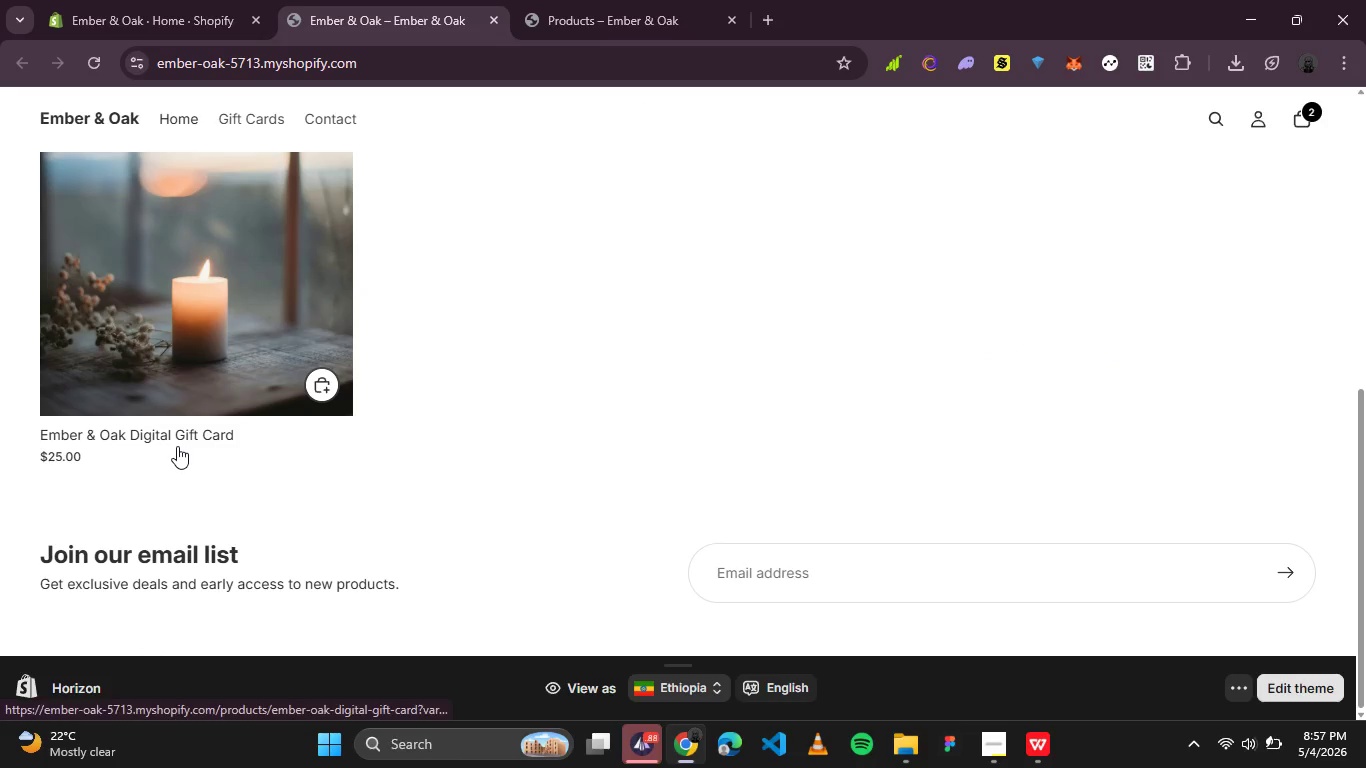 
left_click([180, 437])
 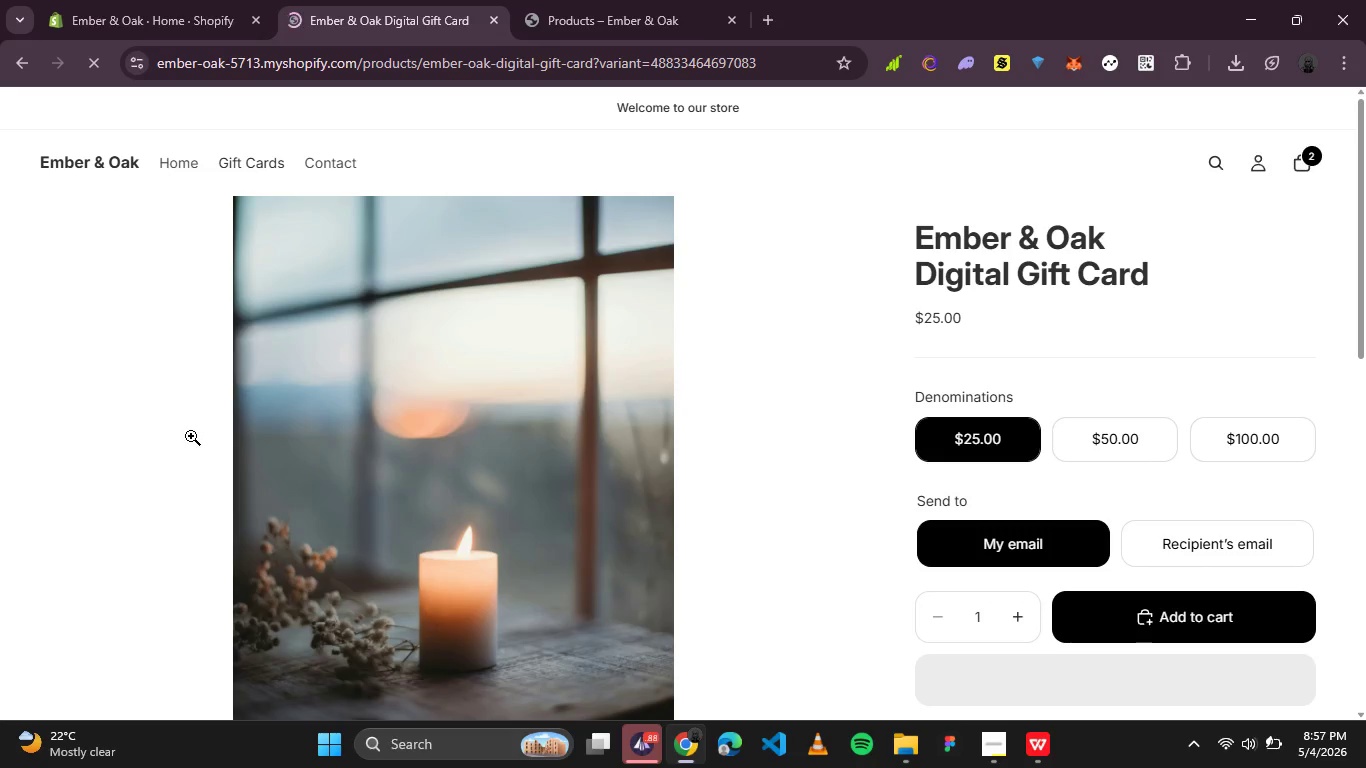 
scroll: coordinate [430, 492], scroll_direction: down, amount: 3.0
 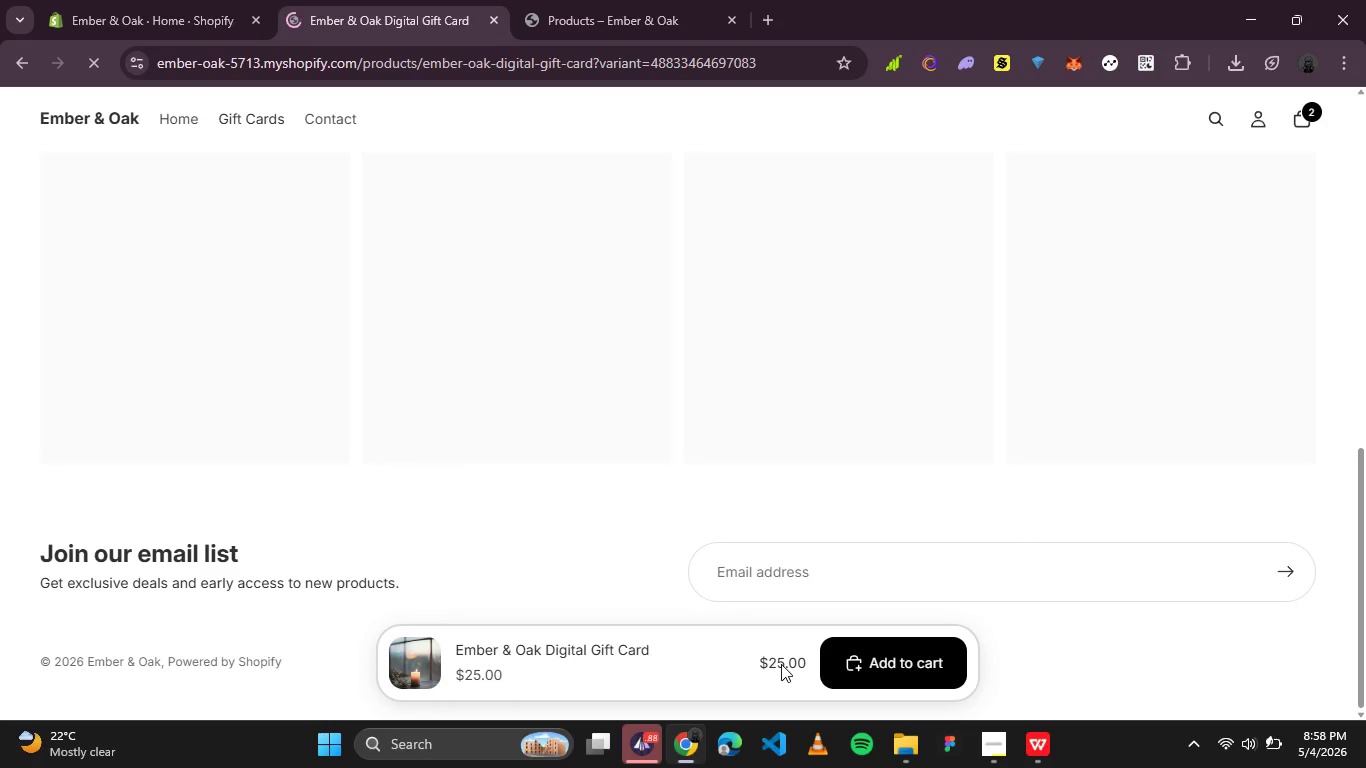 
left_click([764, 665])
 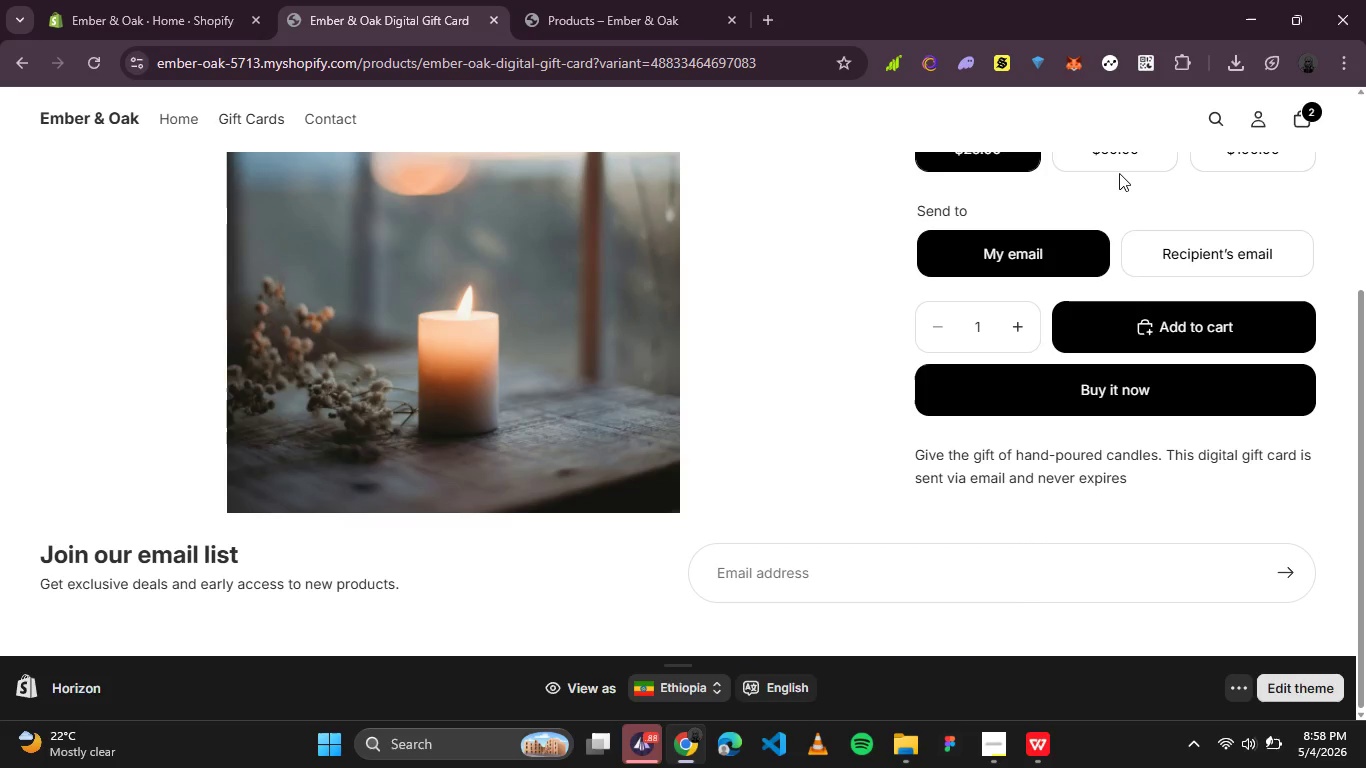 
double_click([1123, 172])
 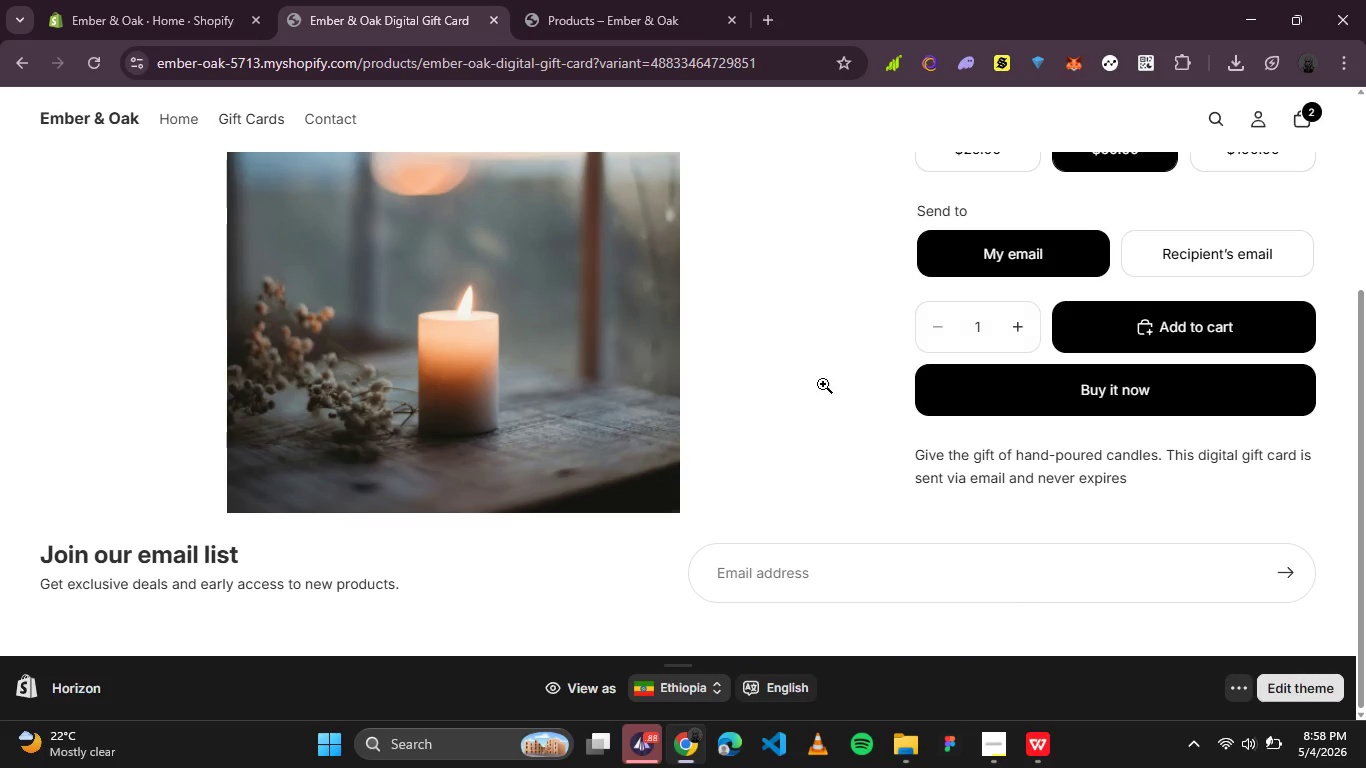 
scroll: coordinate [783, 352], scroll_direction: none, amount: 0.0
 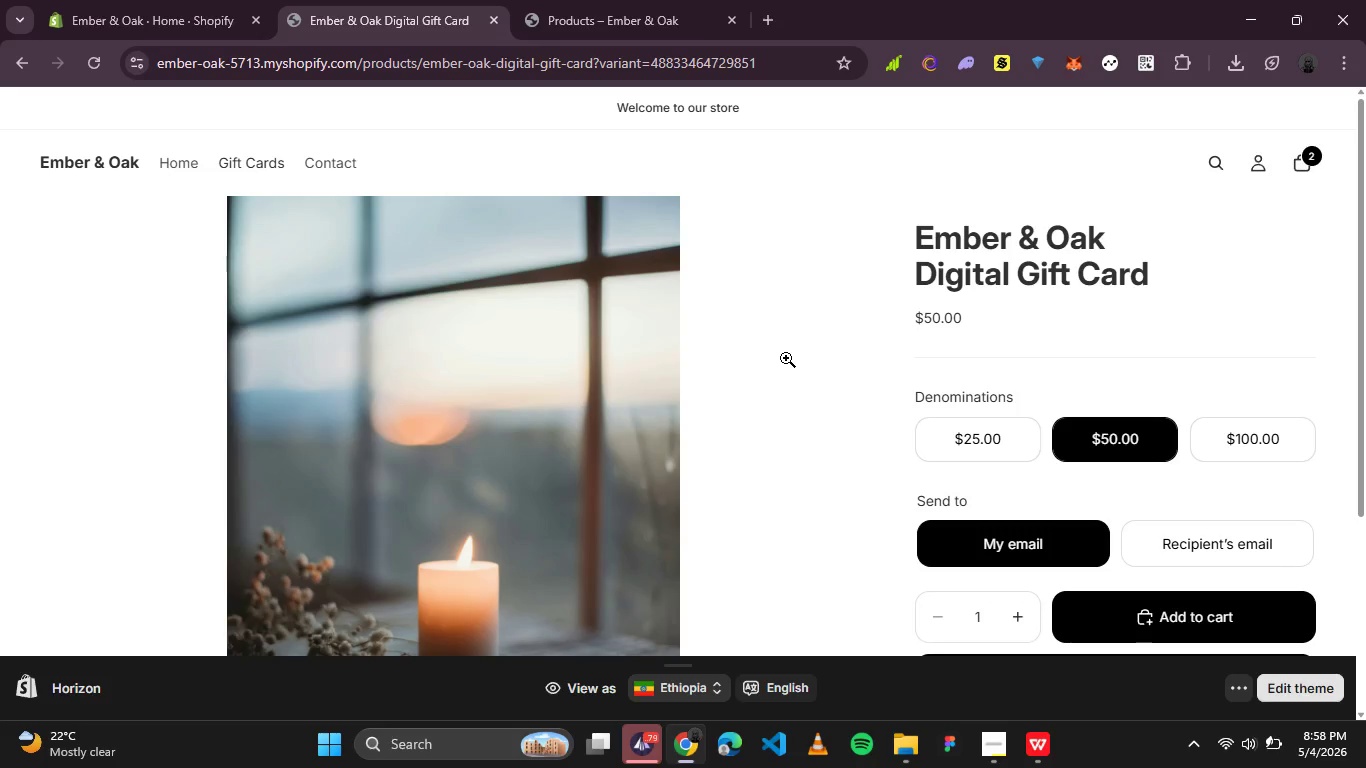 
wait(19.54)
 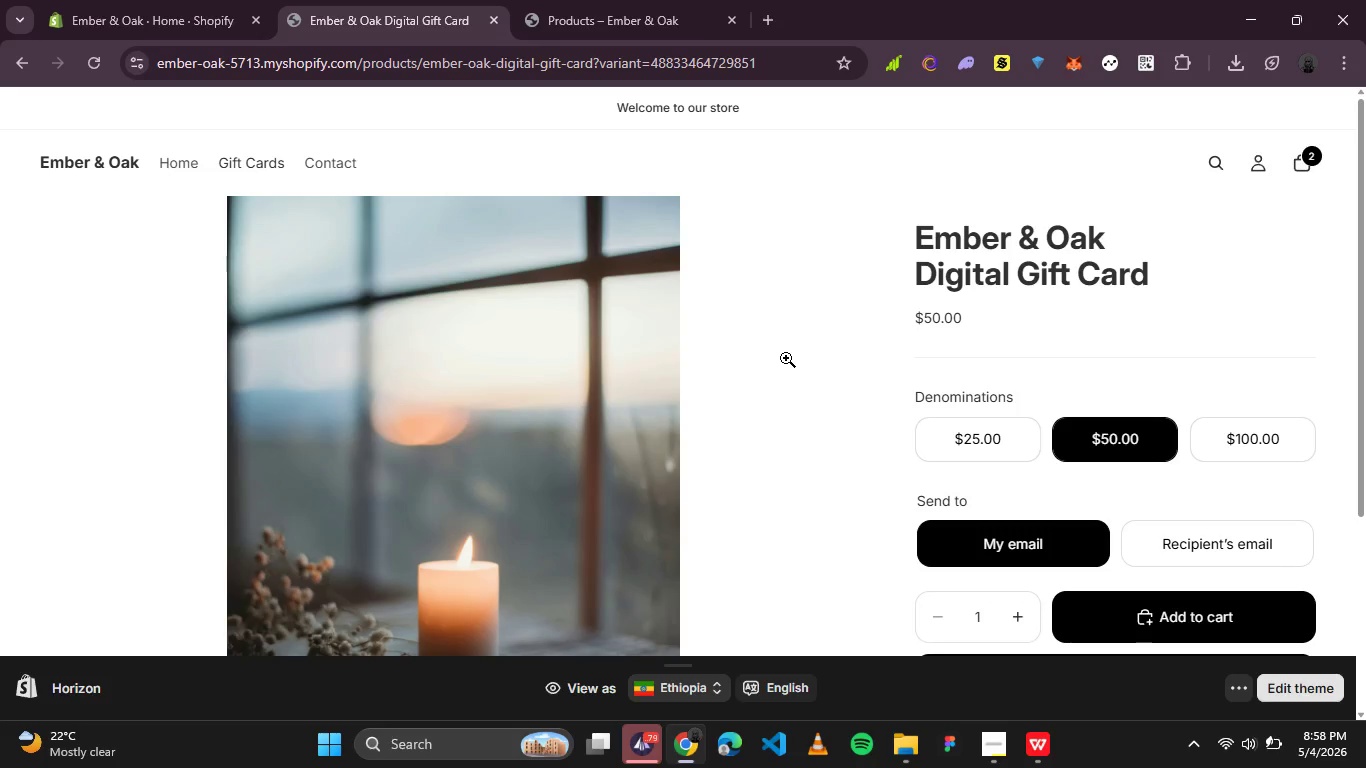 
left_click([1234, 436])
 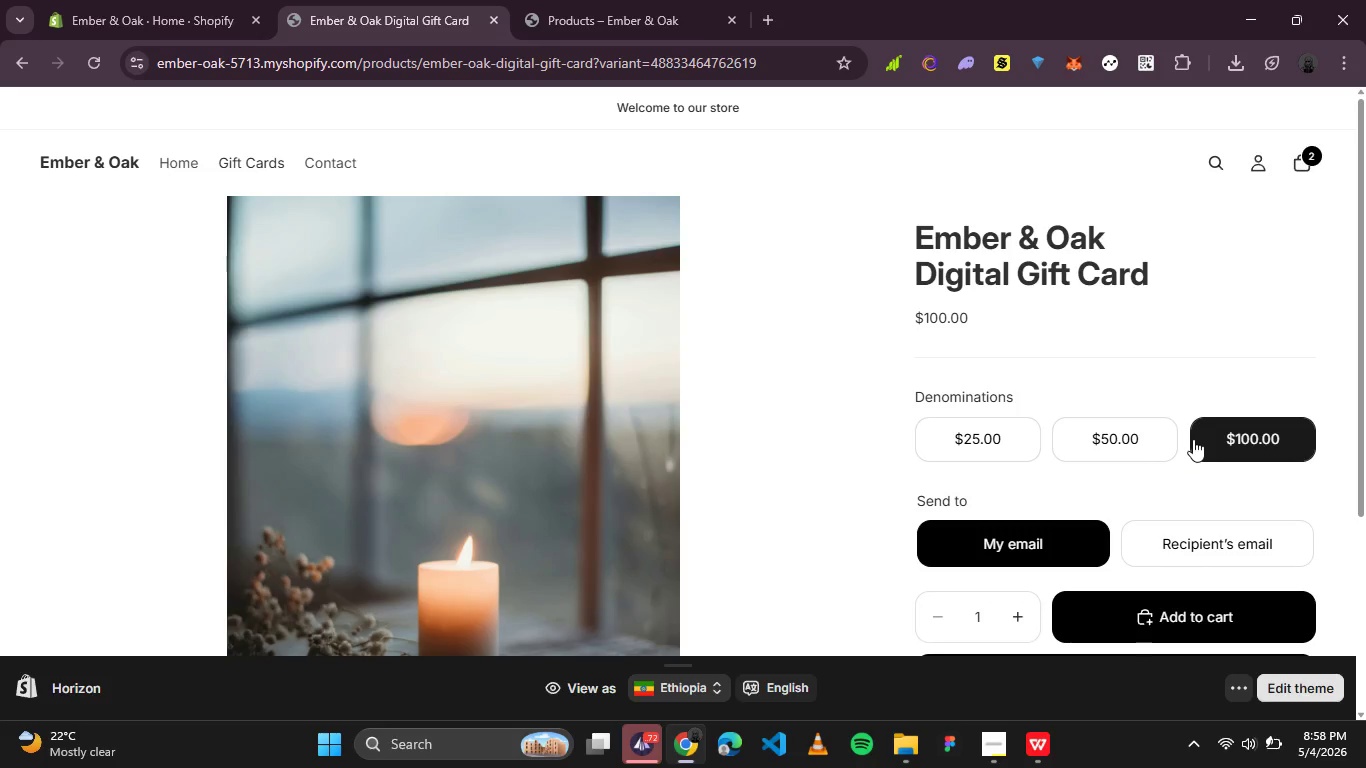 
wait(23.73)
 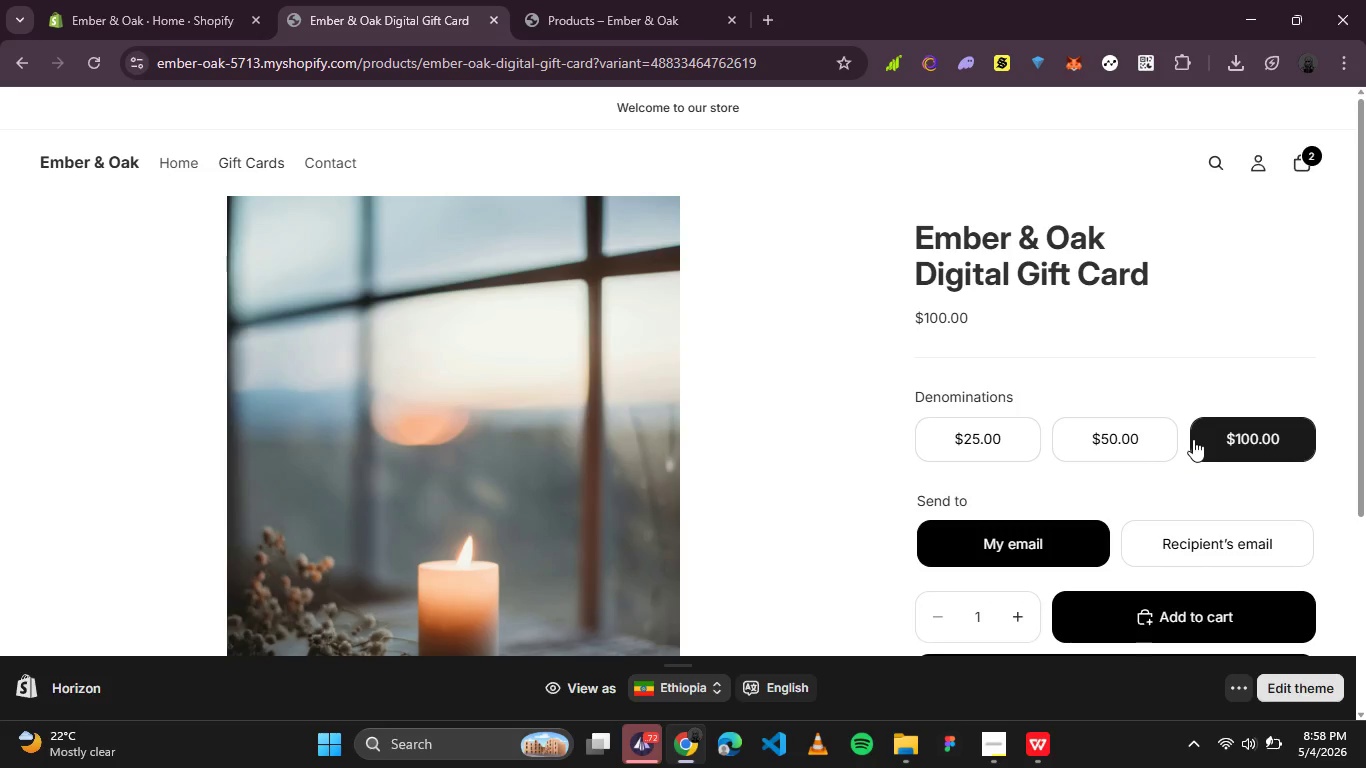 
scroll: coordinate [1187, 454], scroll_direction: down, amount: 3.0
 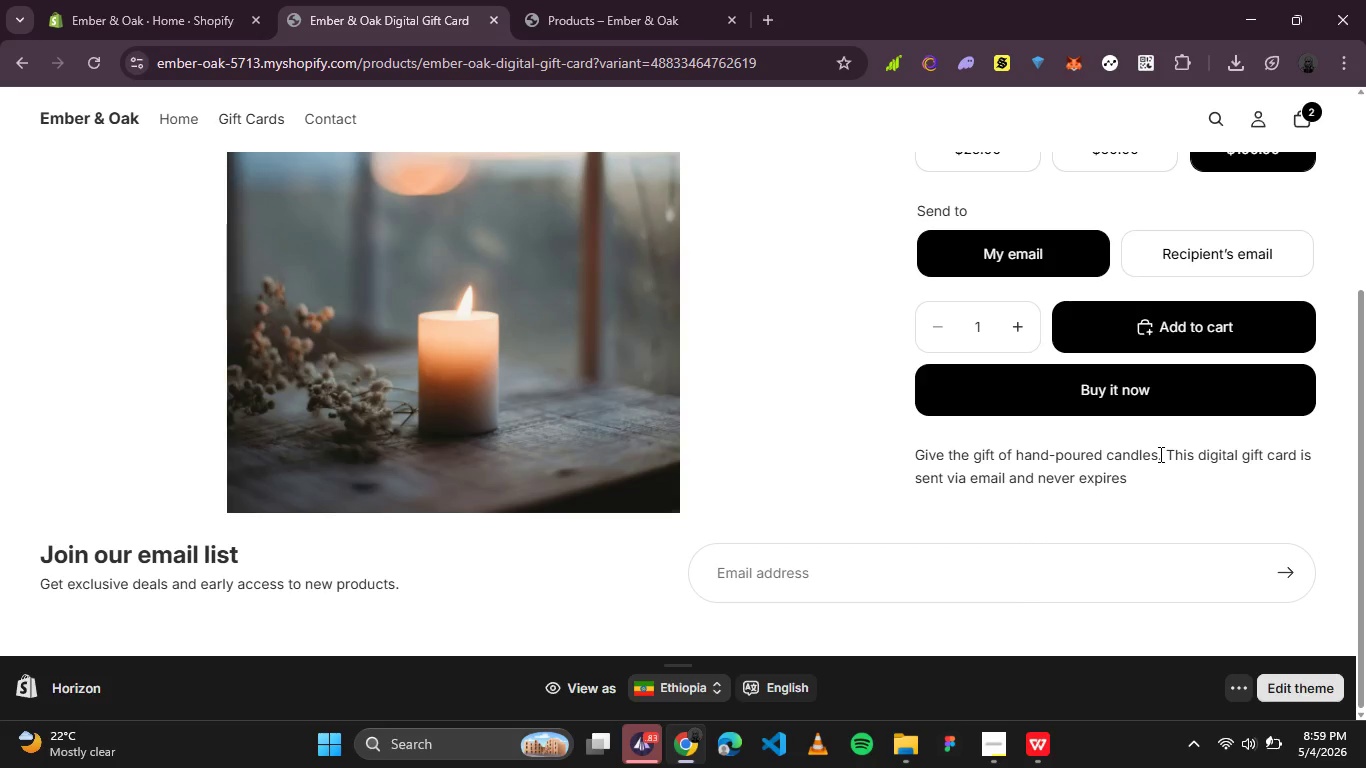 
wait(23.21)
 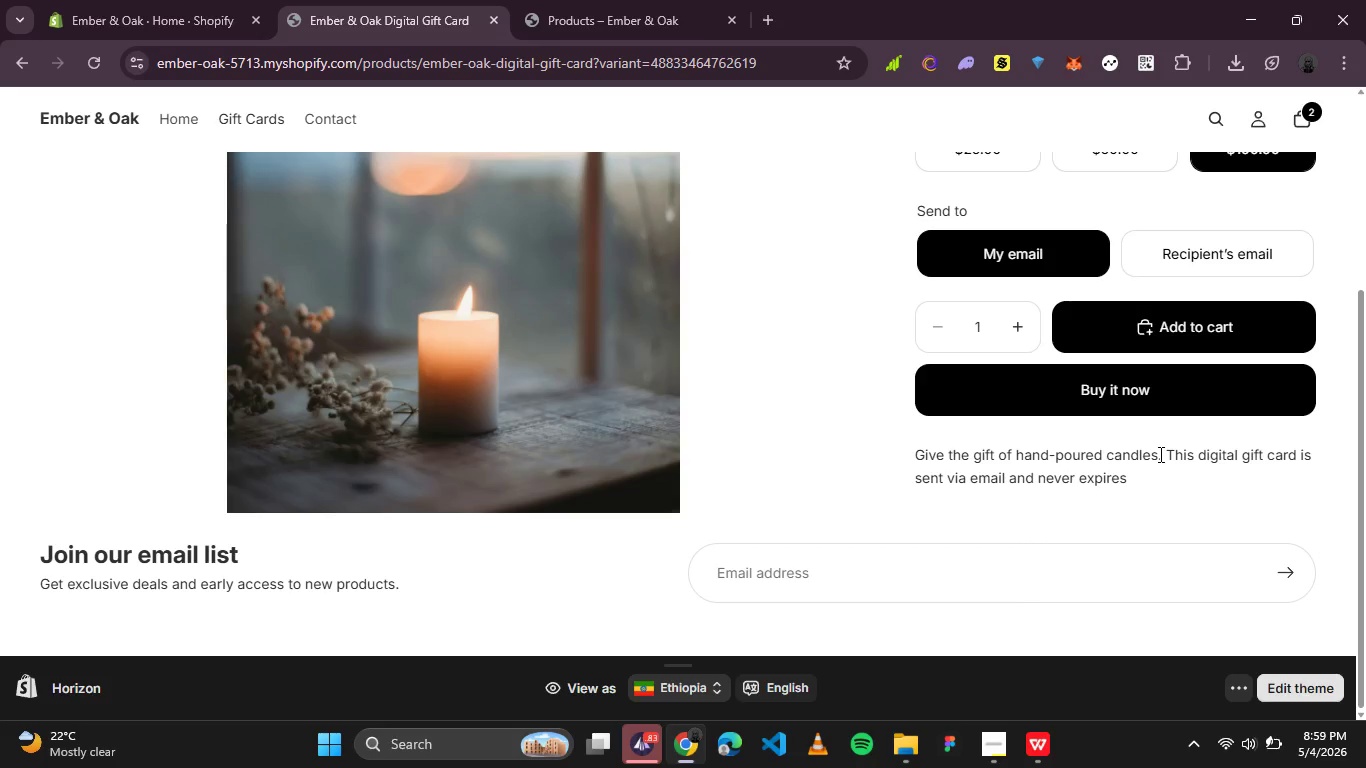 
scroll: coordinate [507, 481], scroll_direction: up, amount: 3.0
 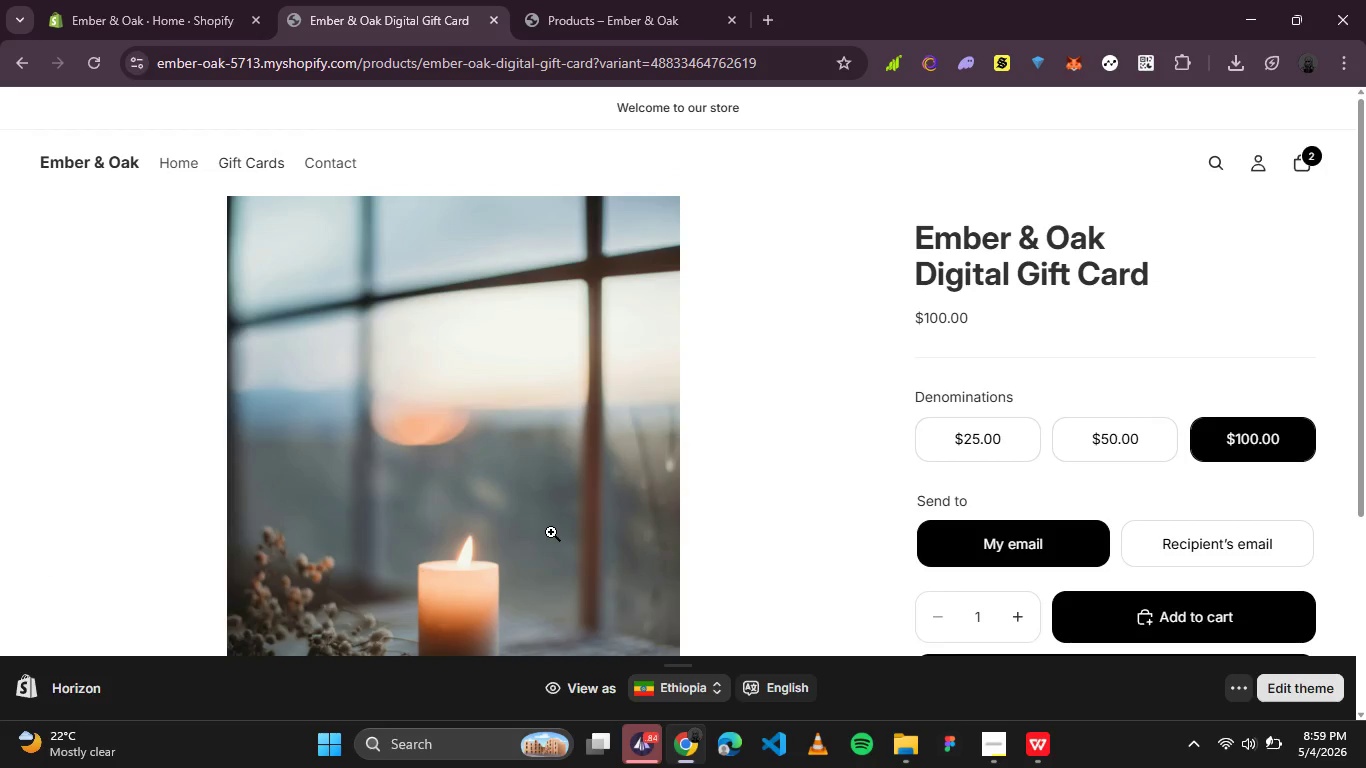 
wait(9.21)
 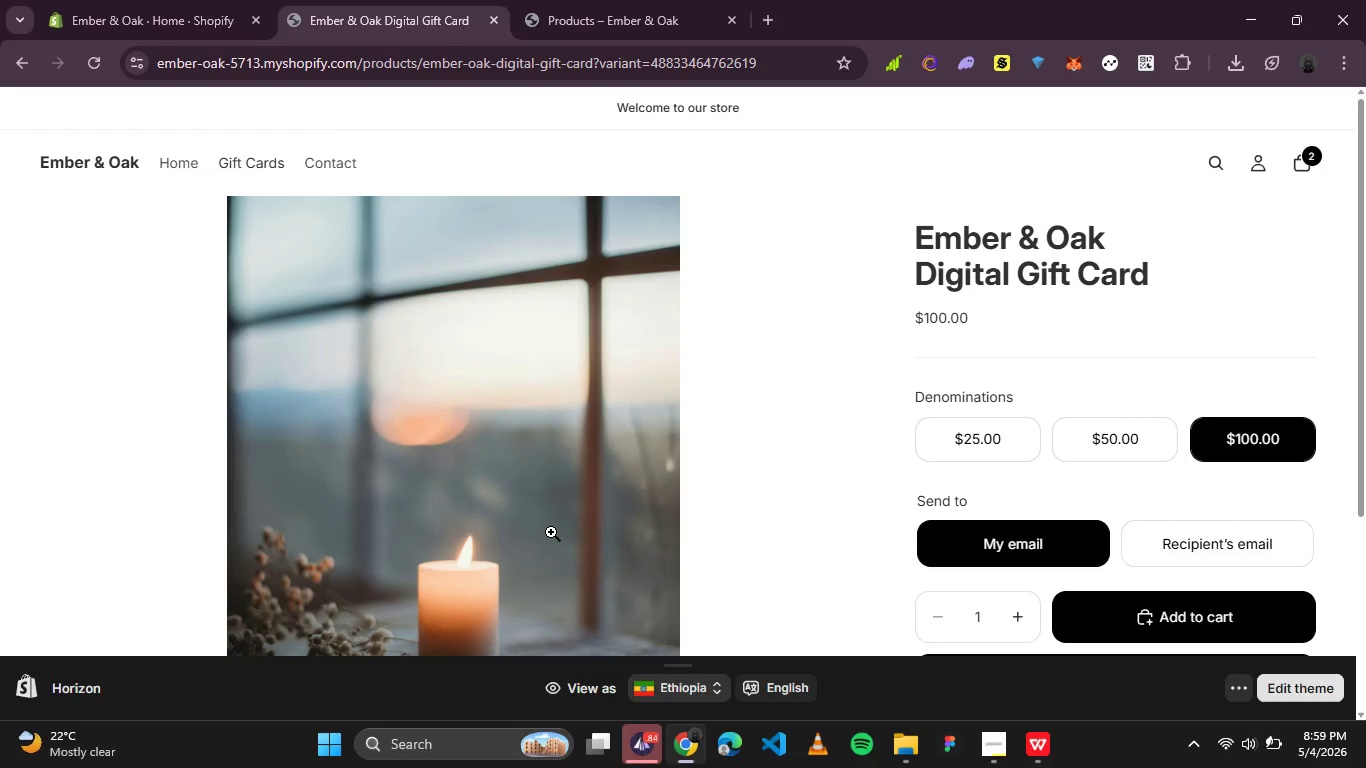 
scroll: coordinate [865, 519], scroll_direction: down, amount: 4.0
 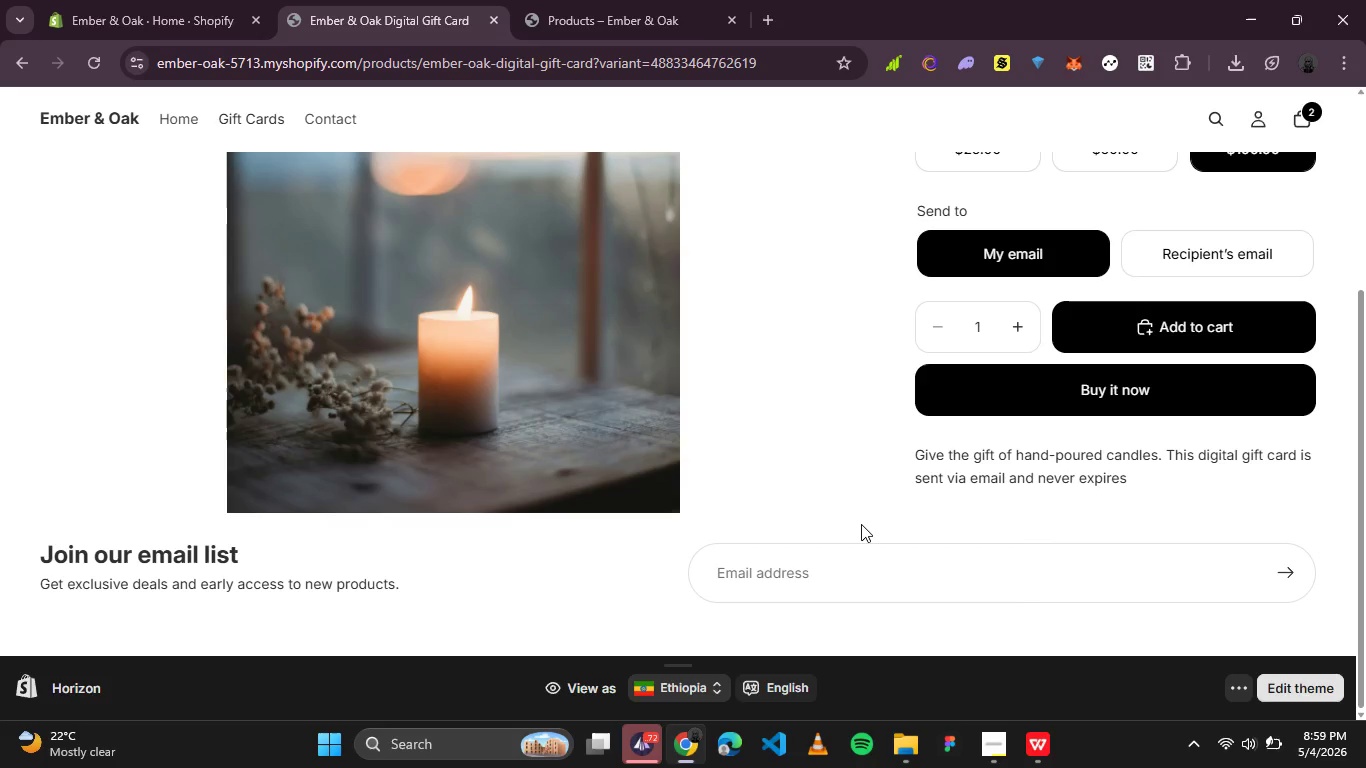 
wait(8.4)
 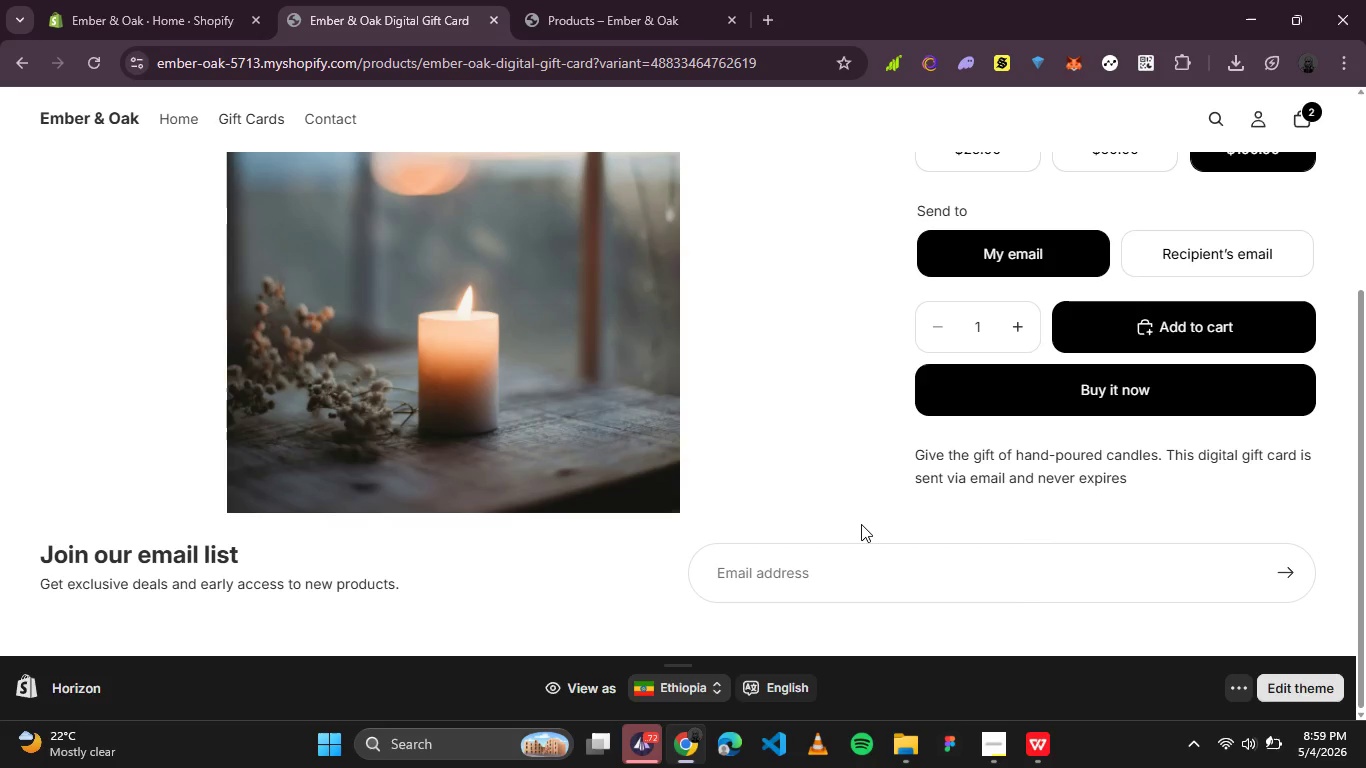 
scroll: coordinate [791, 500], scroll_direction: up, amount: 4.0
 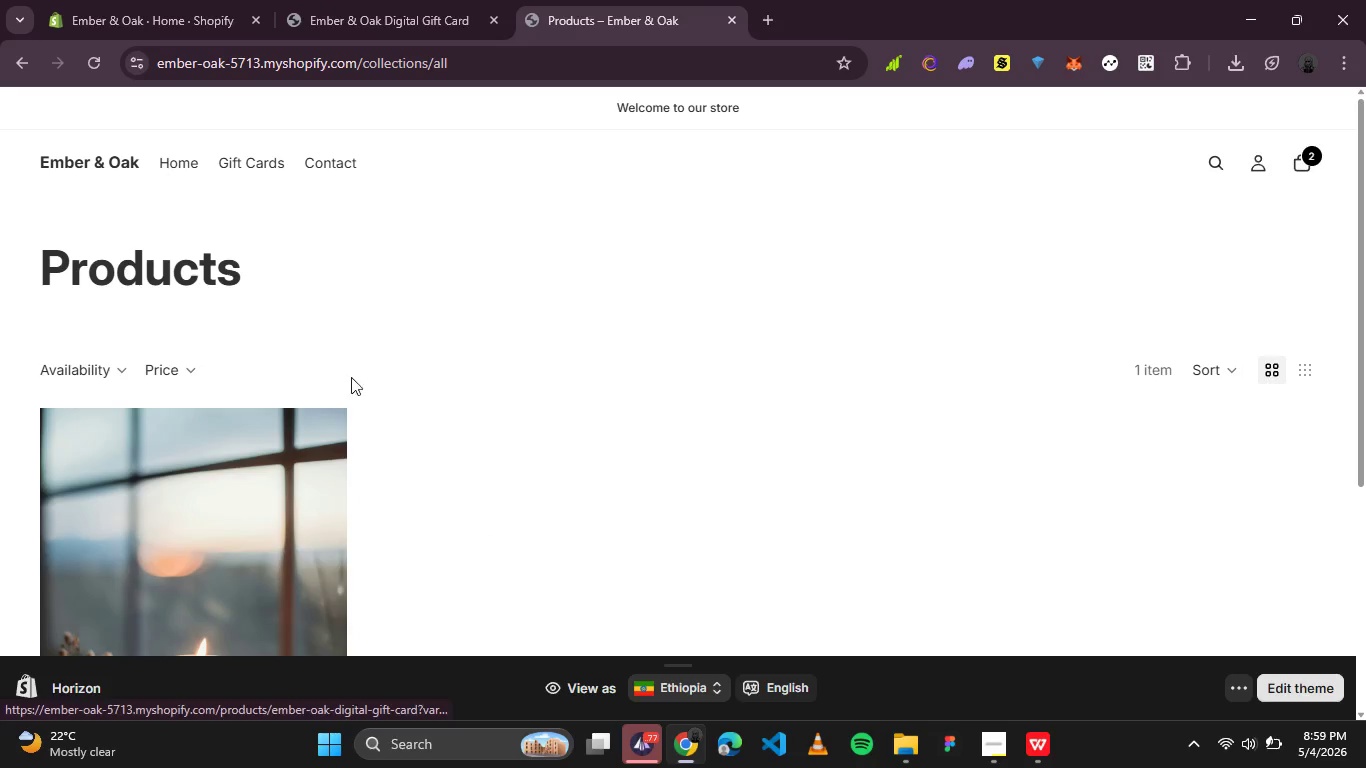 
wait(7.27)
 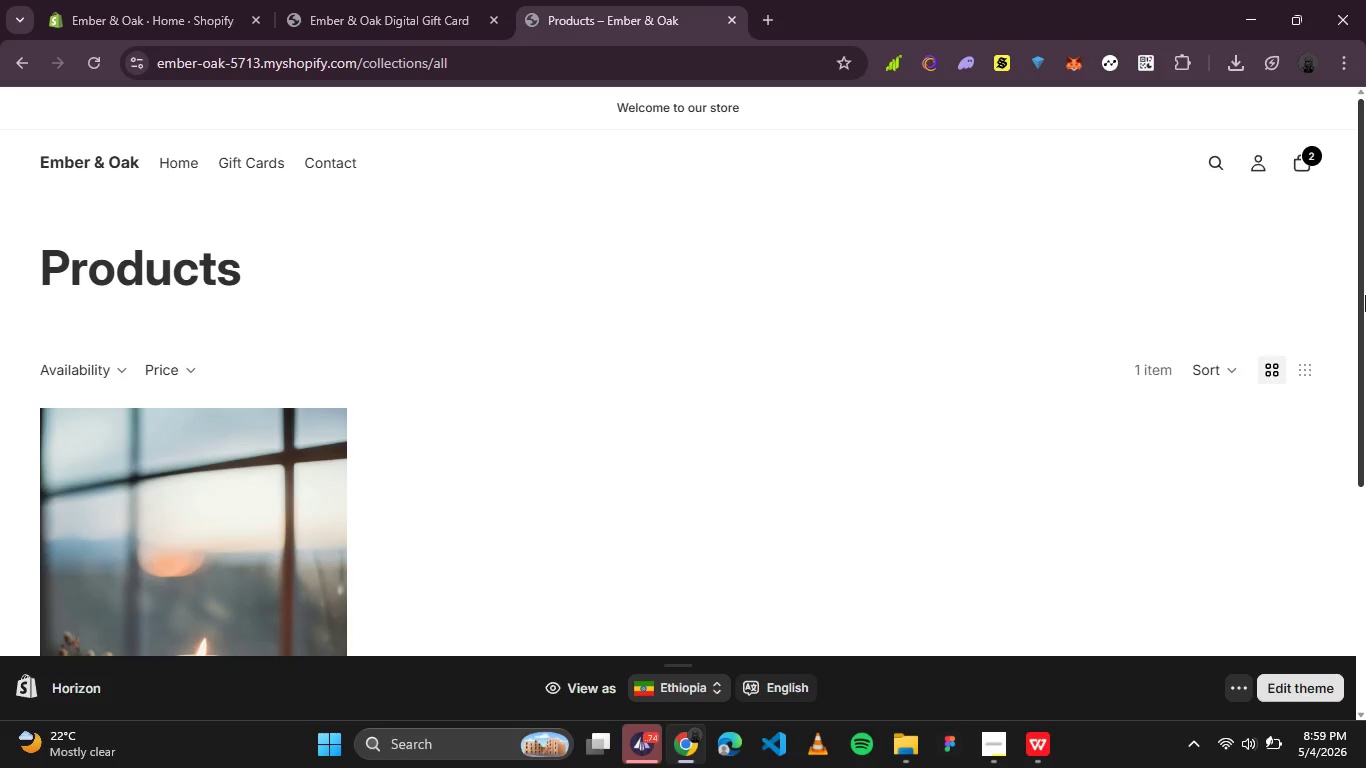 
scroll: coordinate [550, 453], scroll_direction: down, amount: 4.0
 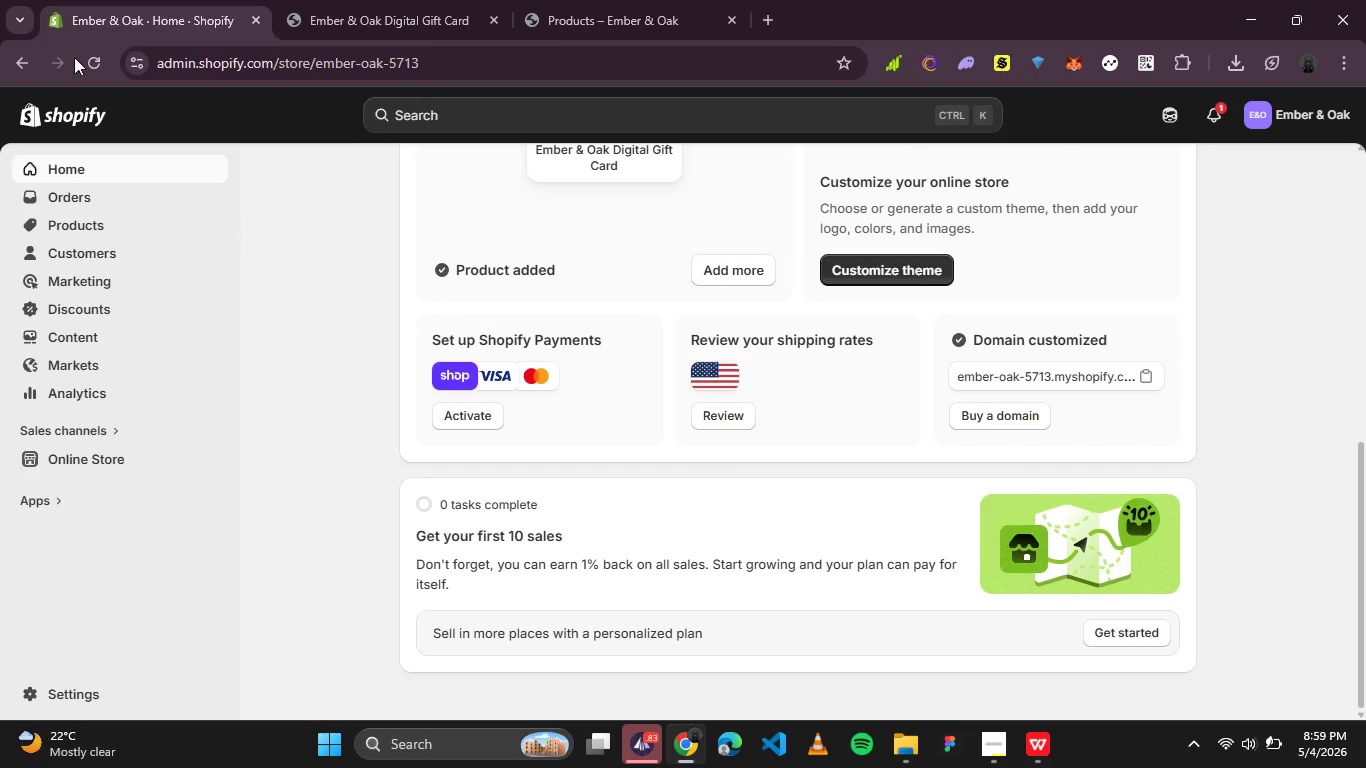 
left_click([82, 58])
 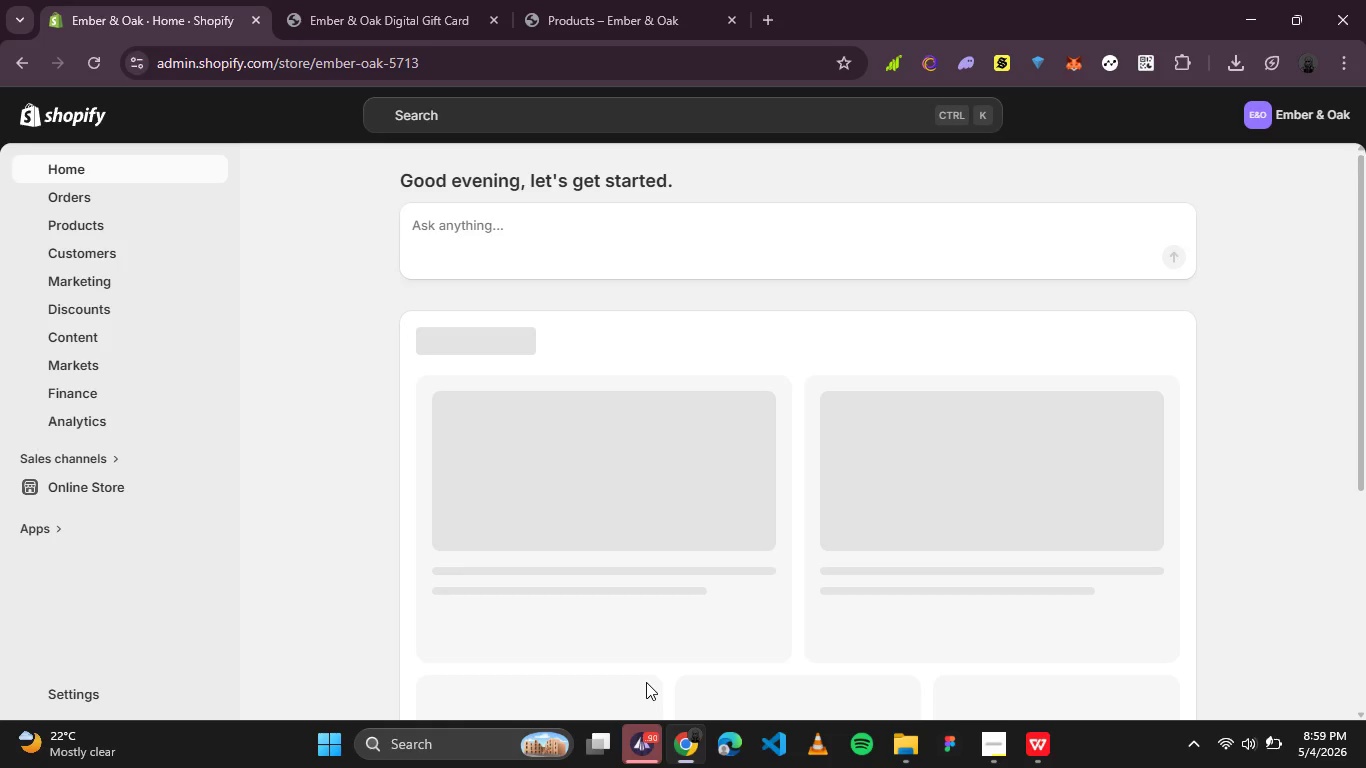 
wait(14.81)
 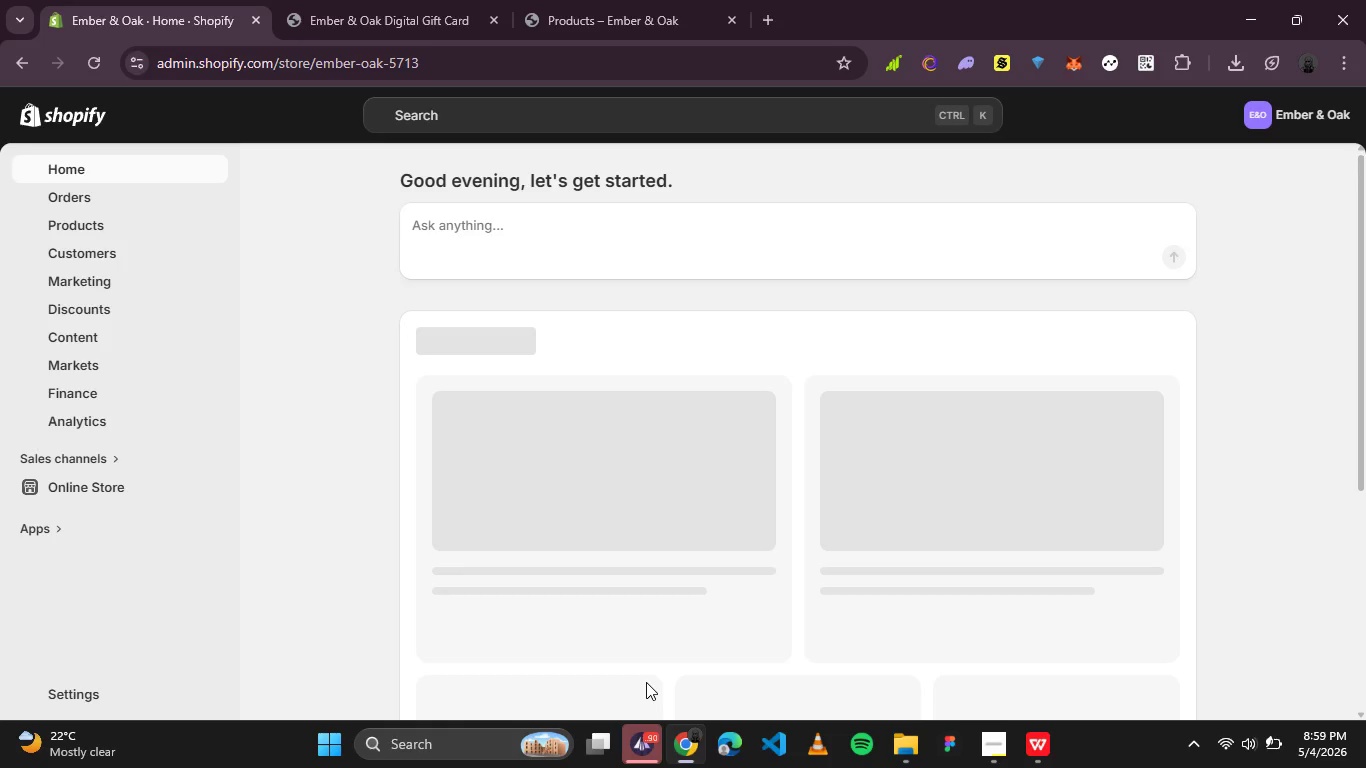 
scroll: coordinate [997, 520], scroll_direction: down, amount: 2.0
 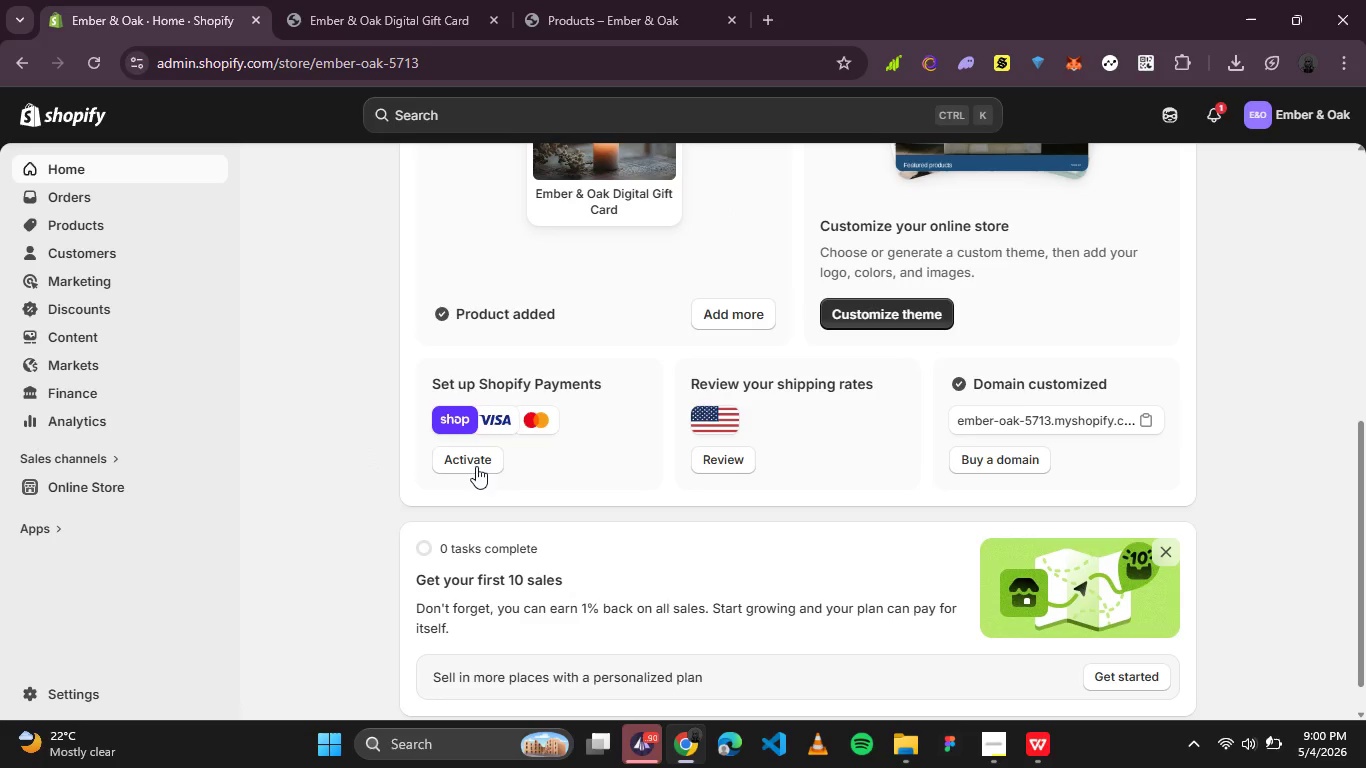 
left_click([495, 471])
 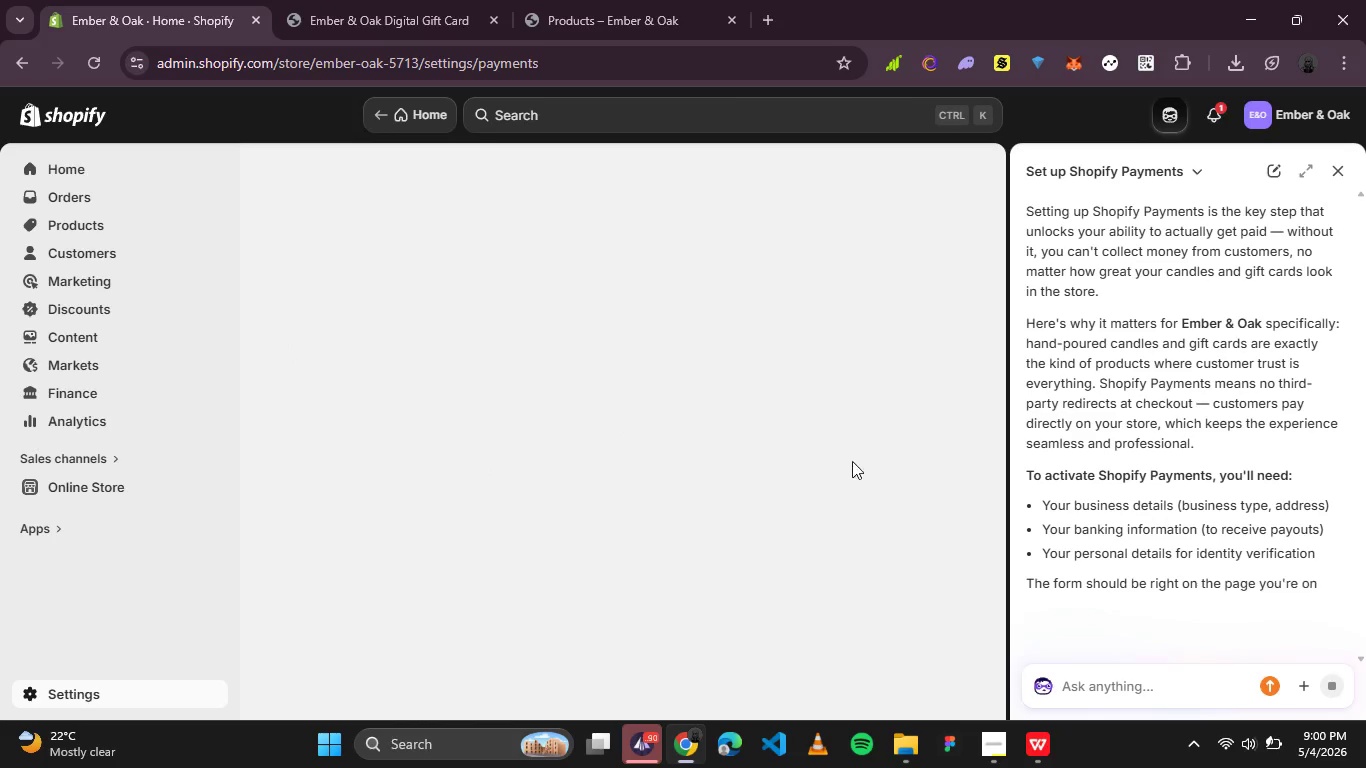 
wait(15.25)
 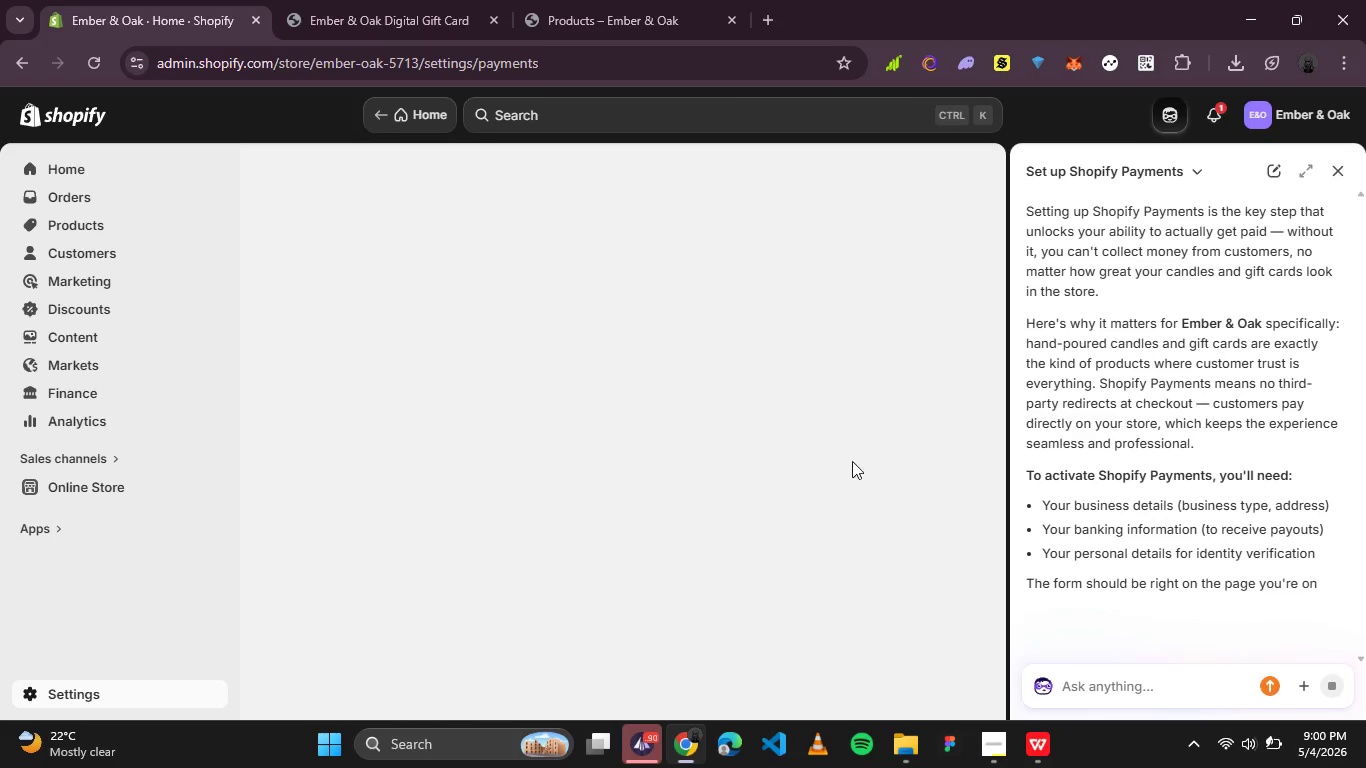 
left_click([1339, 180])
 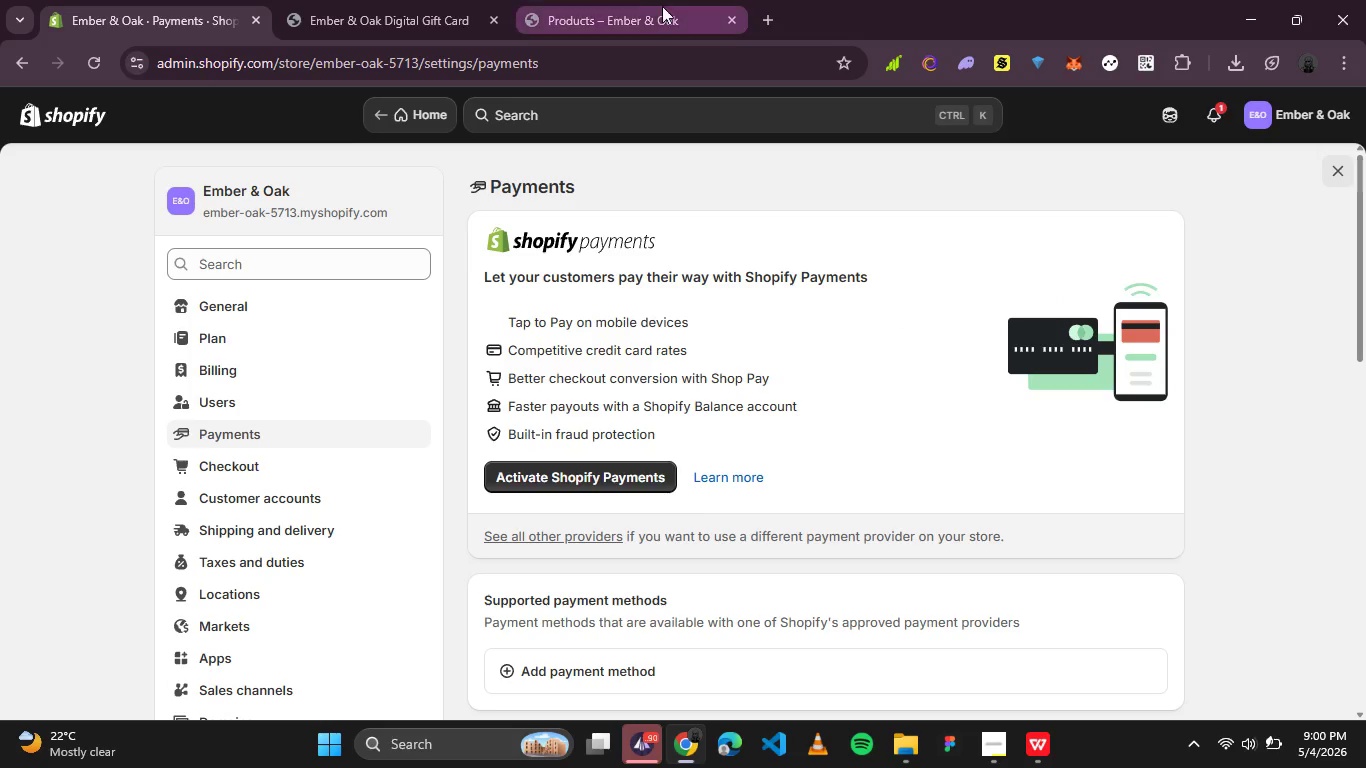 
left_click([638, 6])
 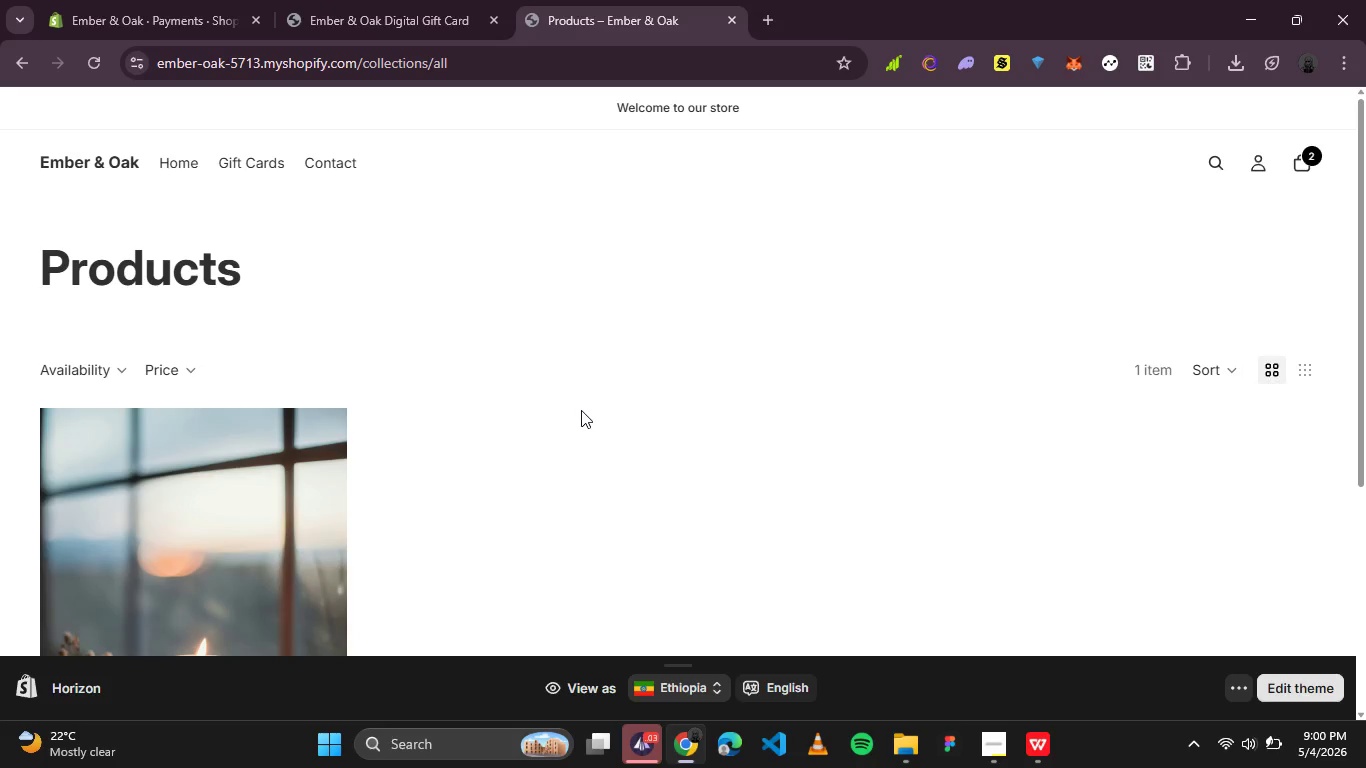 